 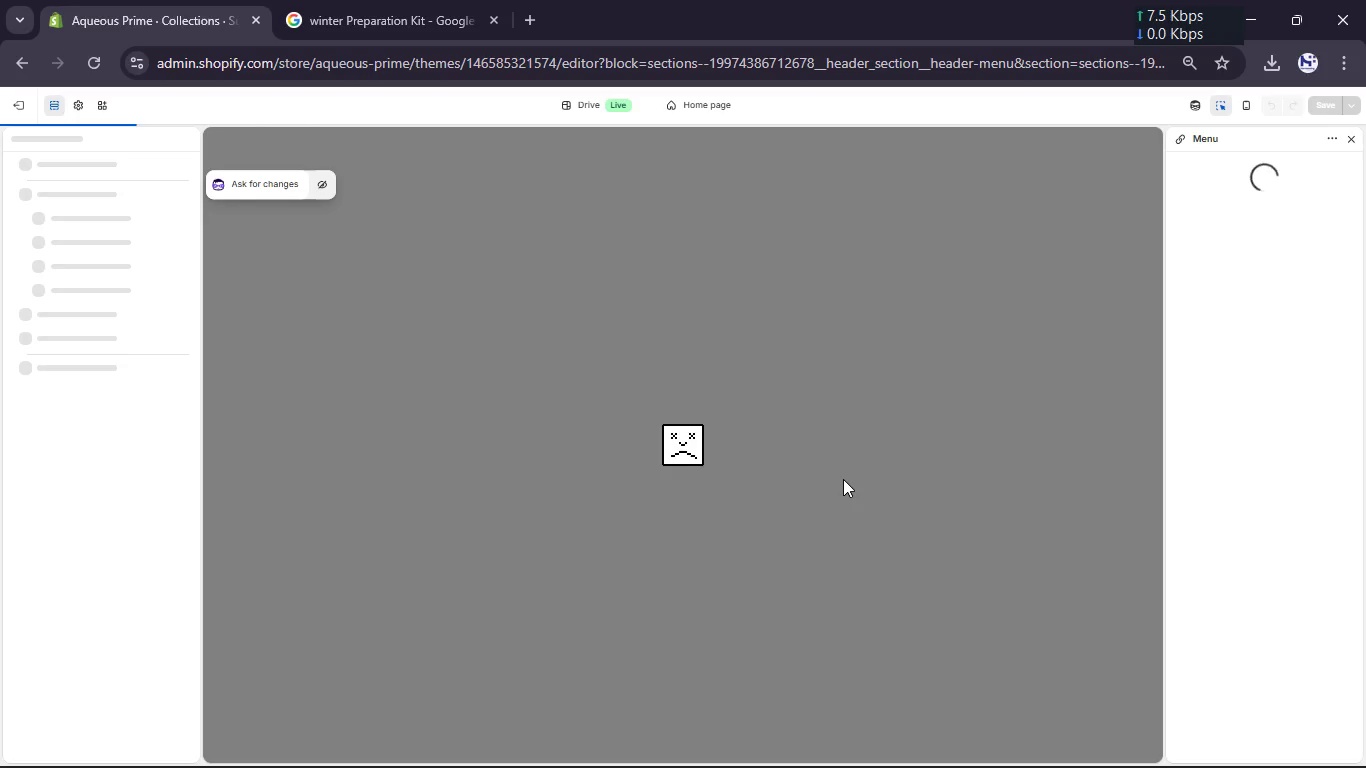 
scroll: coordinate [843, 479], scroll_direction: up, amount: 1.0
 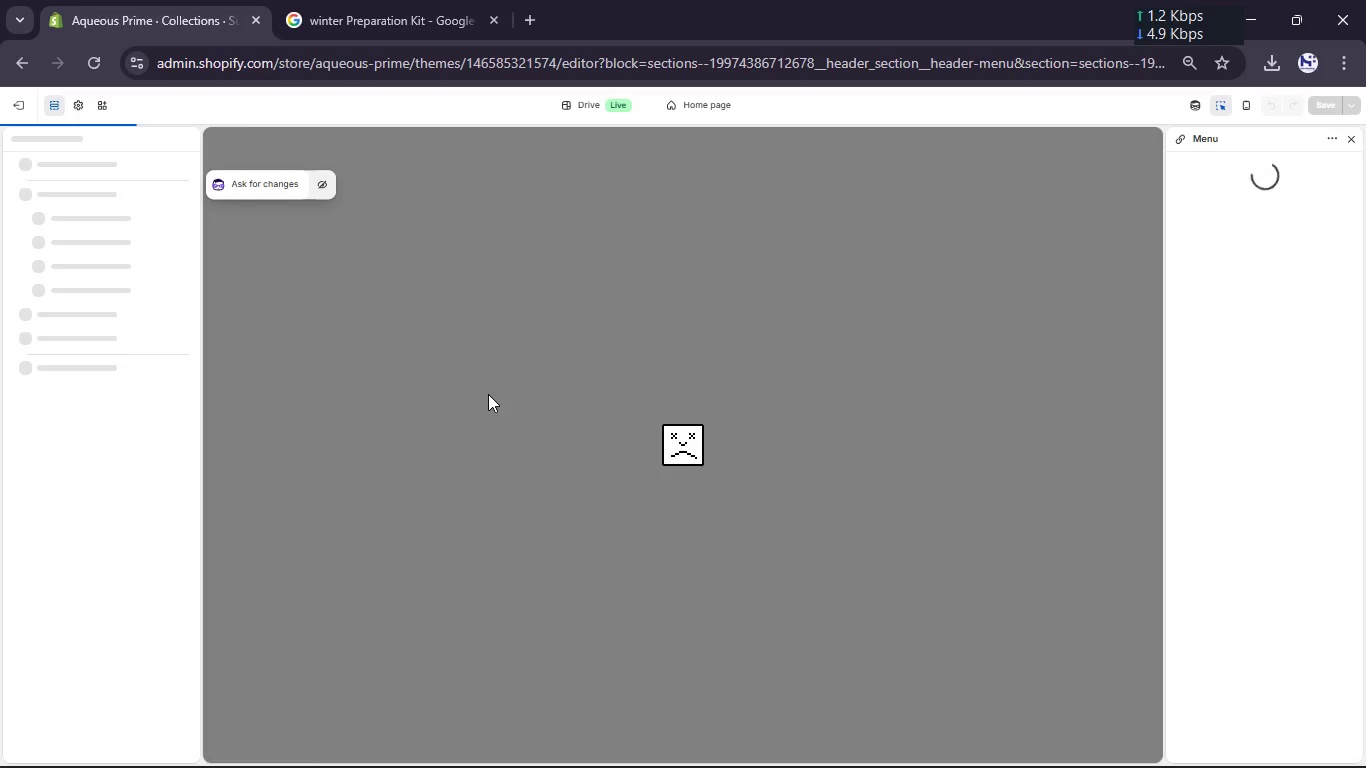 
wait(19.63)
 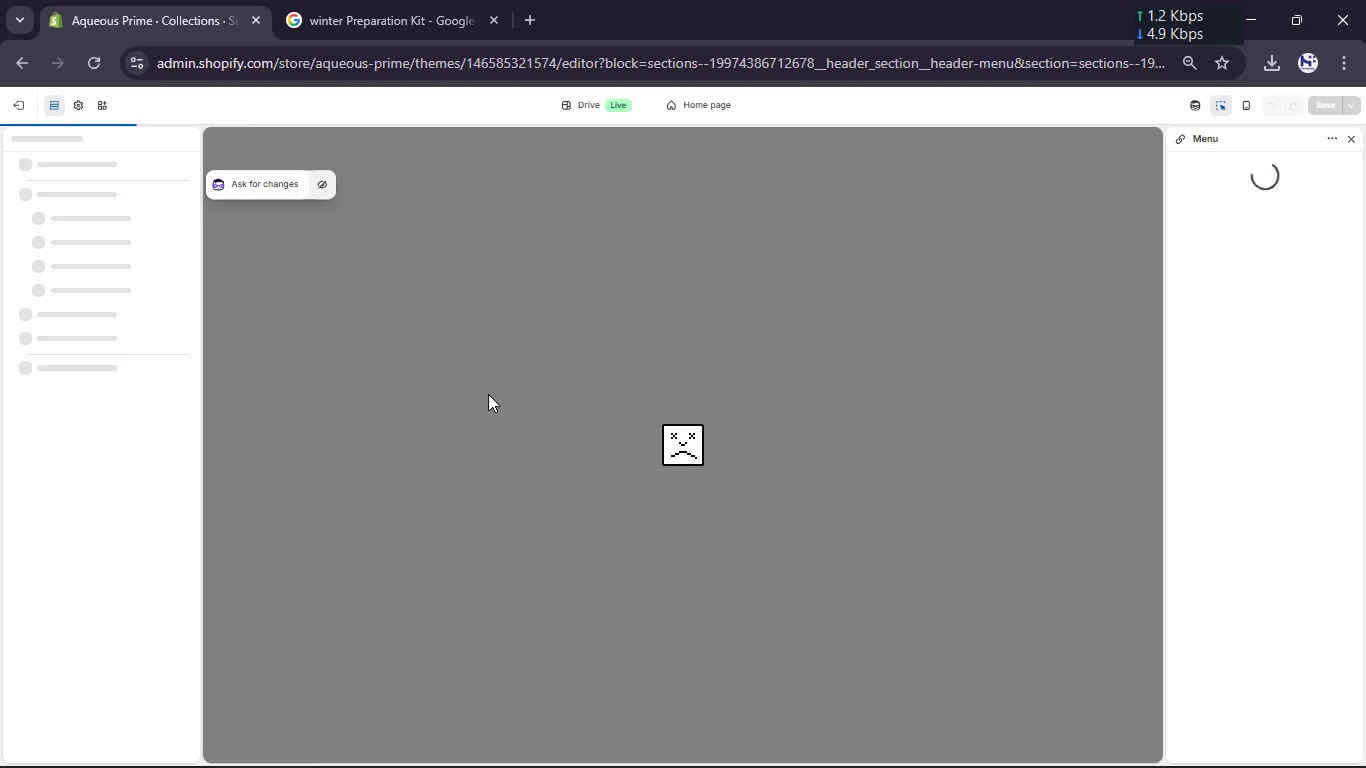 
left_click([645, 365])
 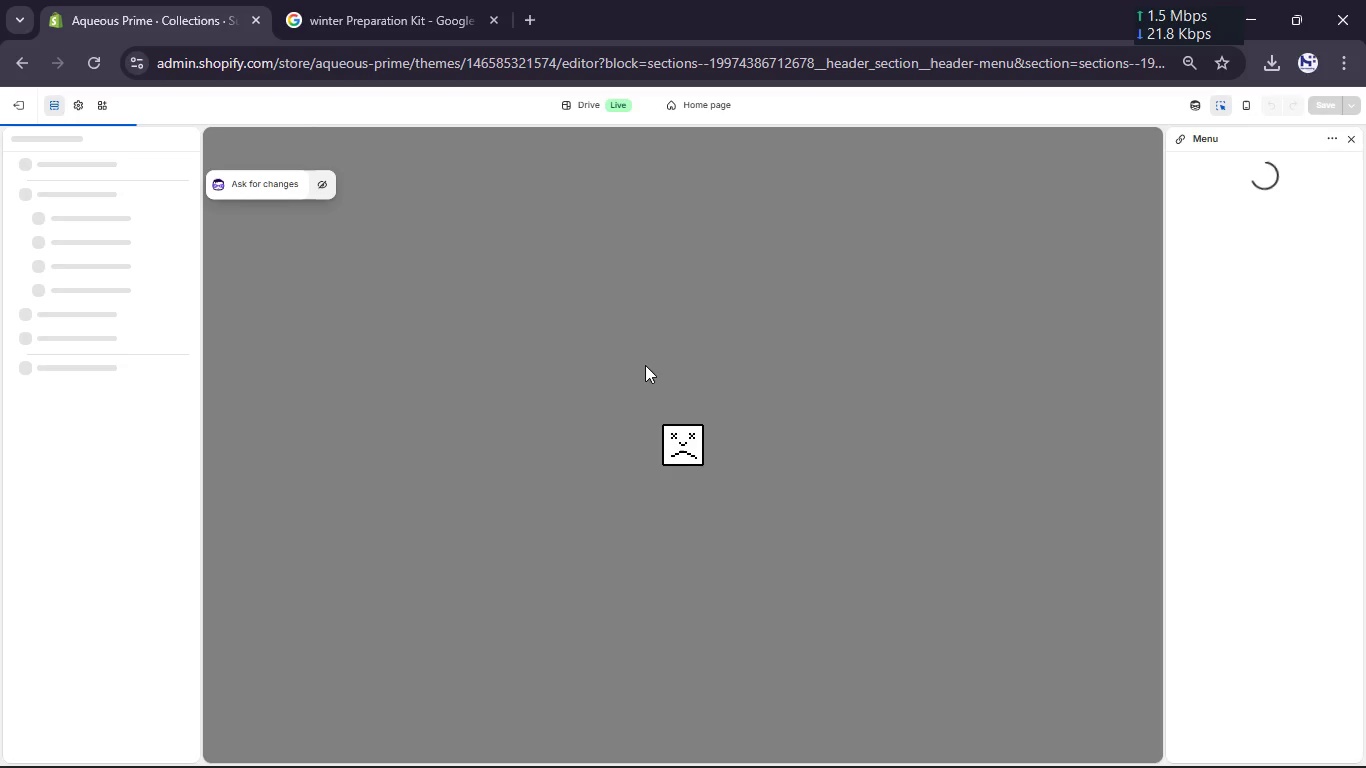 
scroll: coordinate [647, 366], scroll_direction: down, amount: 7.0
 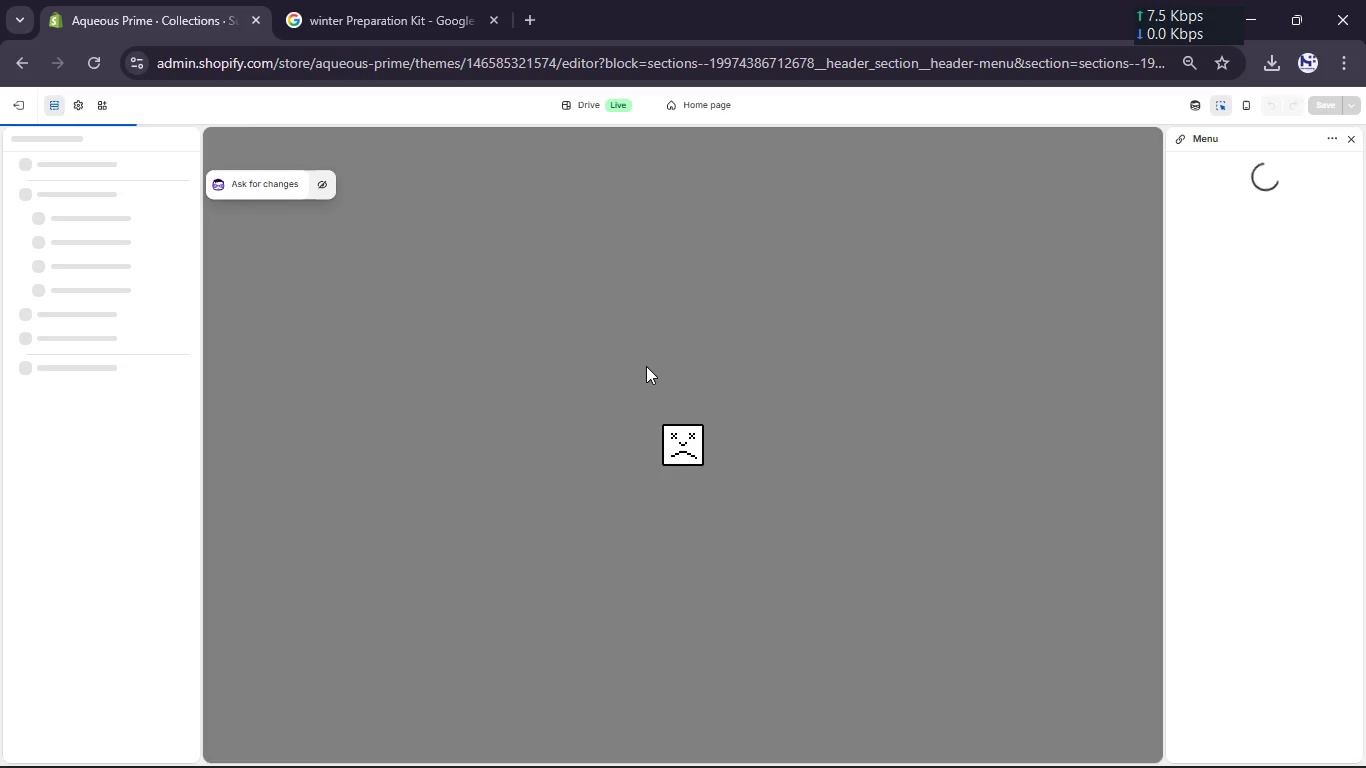 
wait(82.25)
 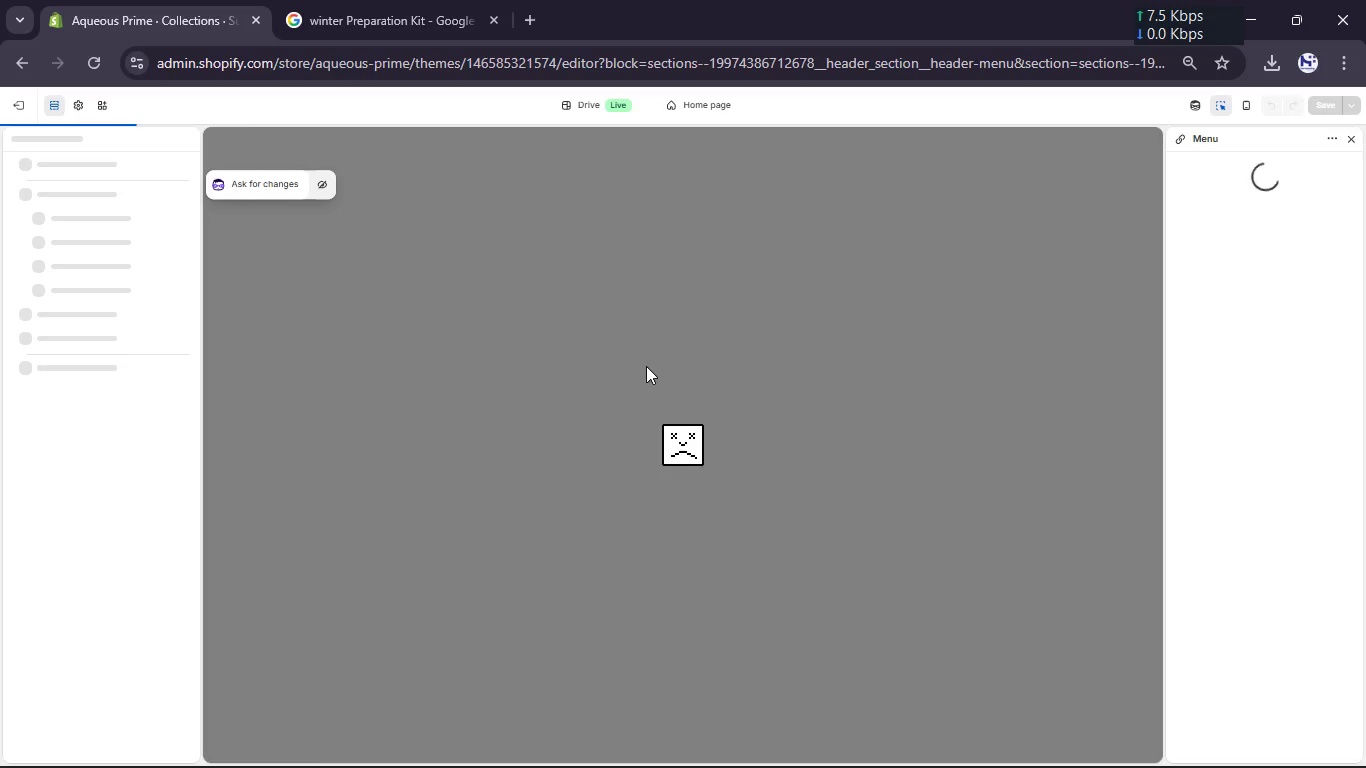 
left_click([646, 366])
 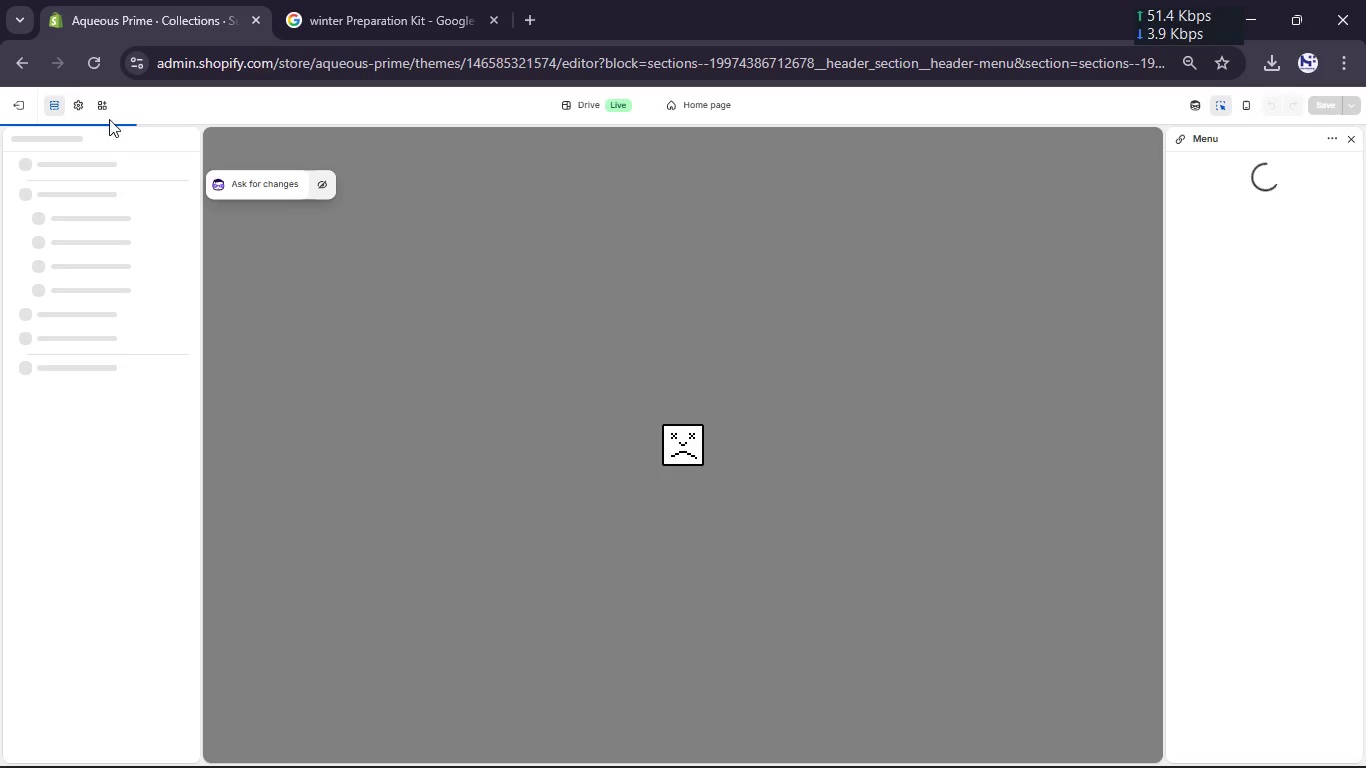 
left_click([93, 78])
 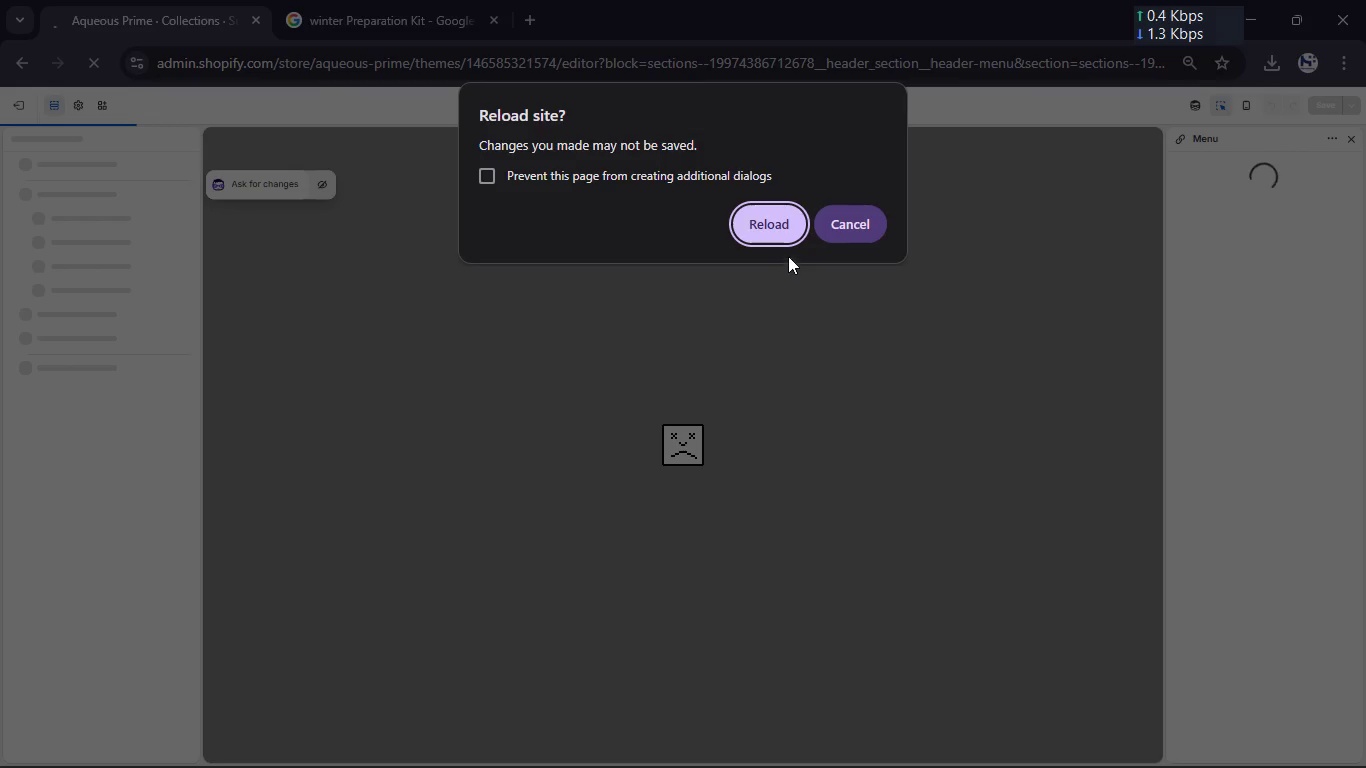 
left_click([783, 236])
 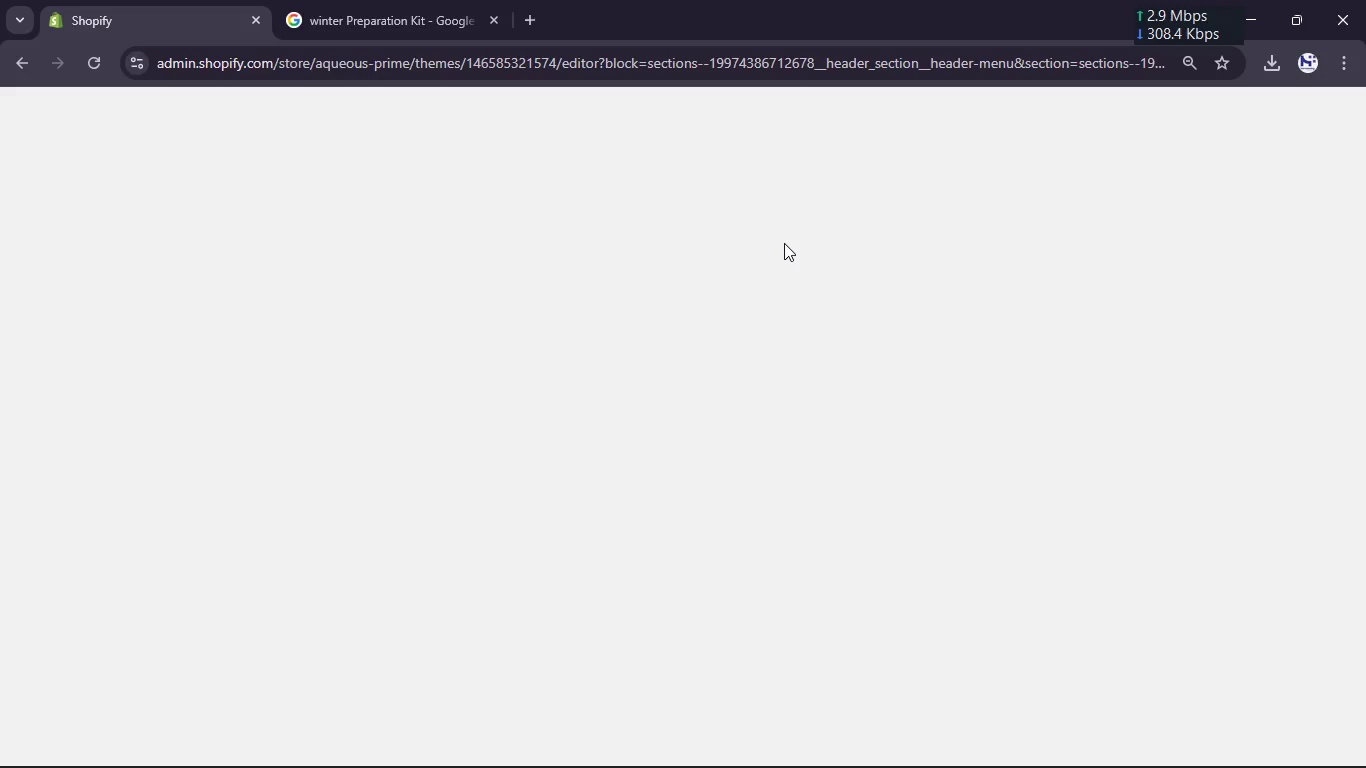 
mouse_move([769, 306])
 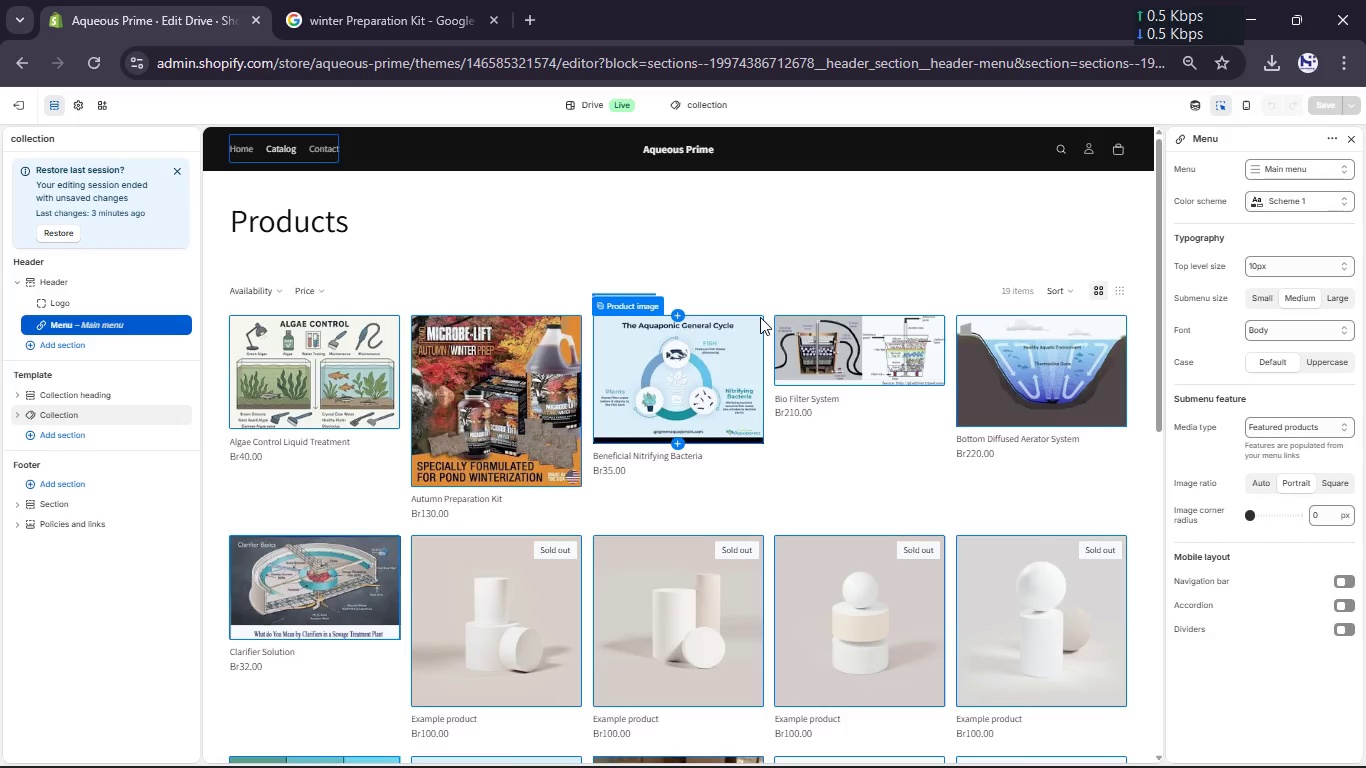 
wait(38.83)
 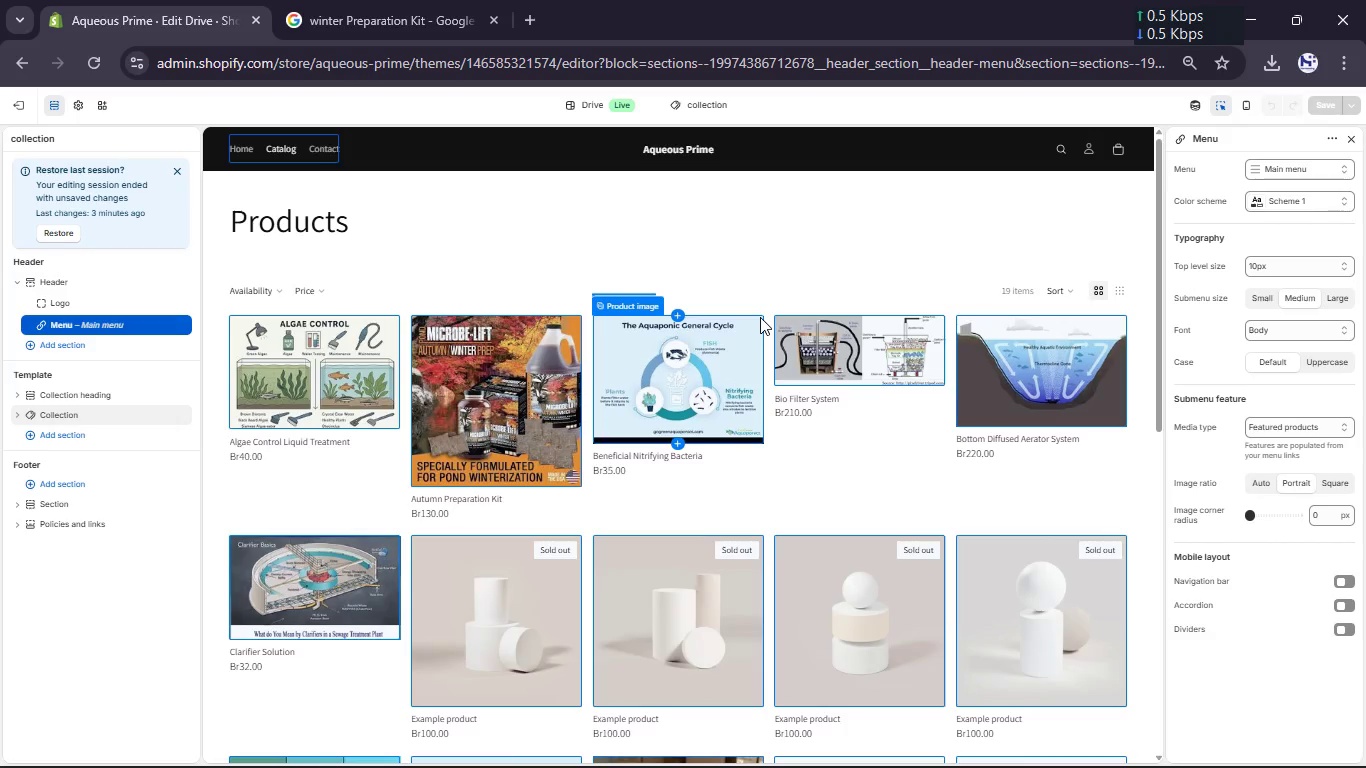 
scroll: coordinate [768, 494], scroll_direction: down, amount: 5.0
 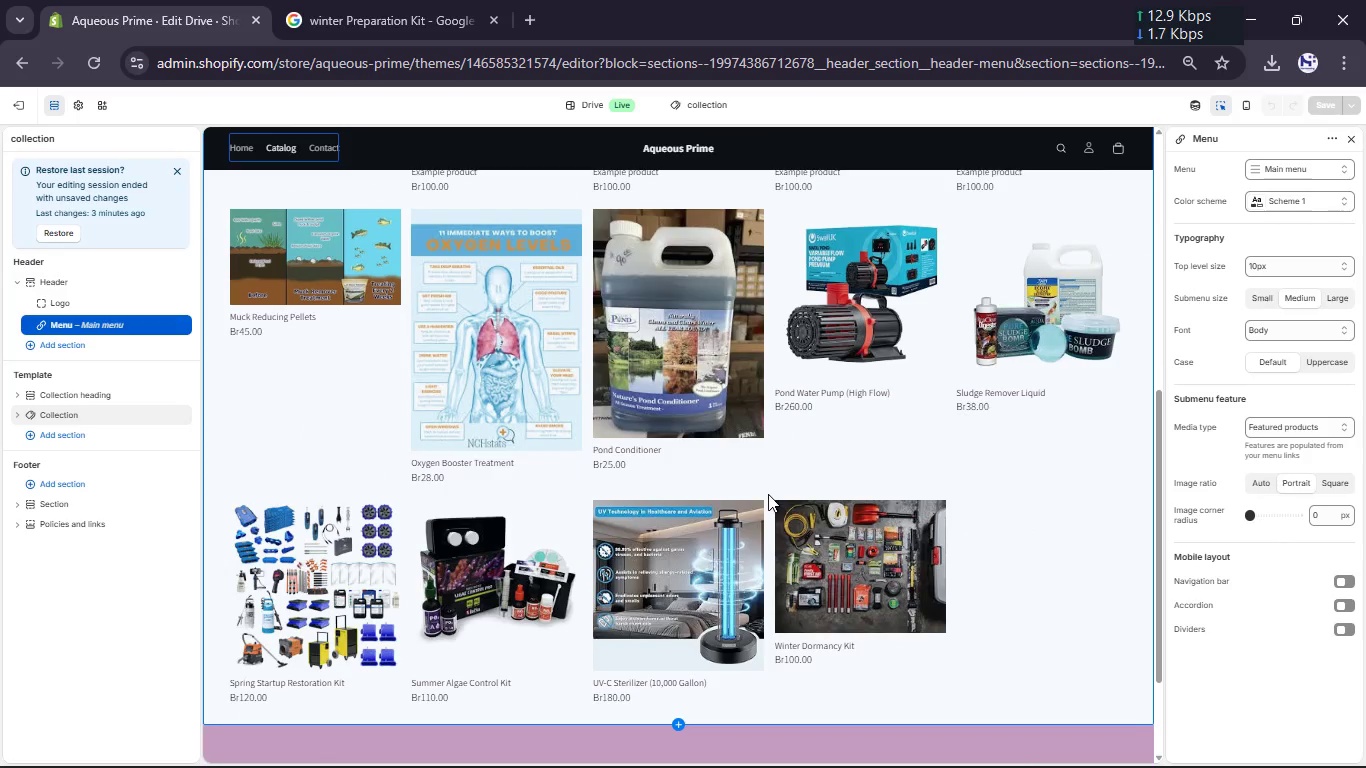 
scroll: coordinate [768, 494], scroll_direction: up, amount: 18.0
 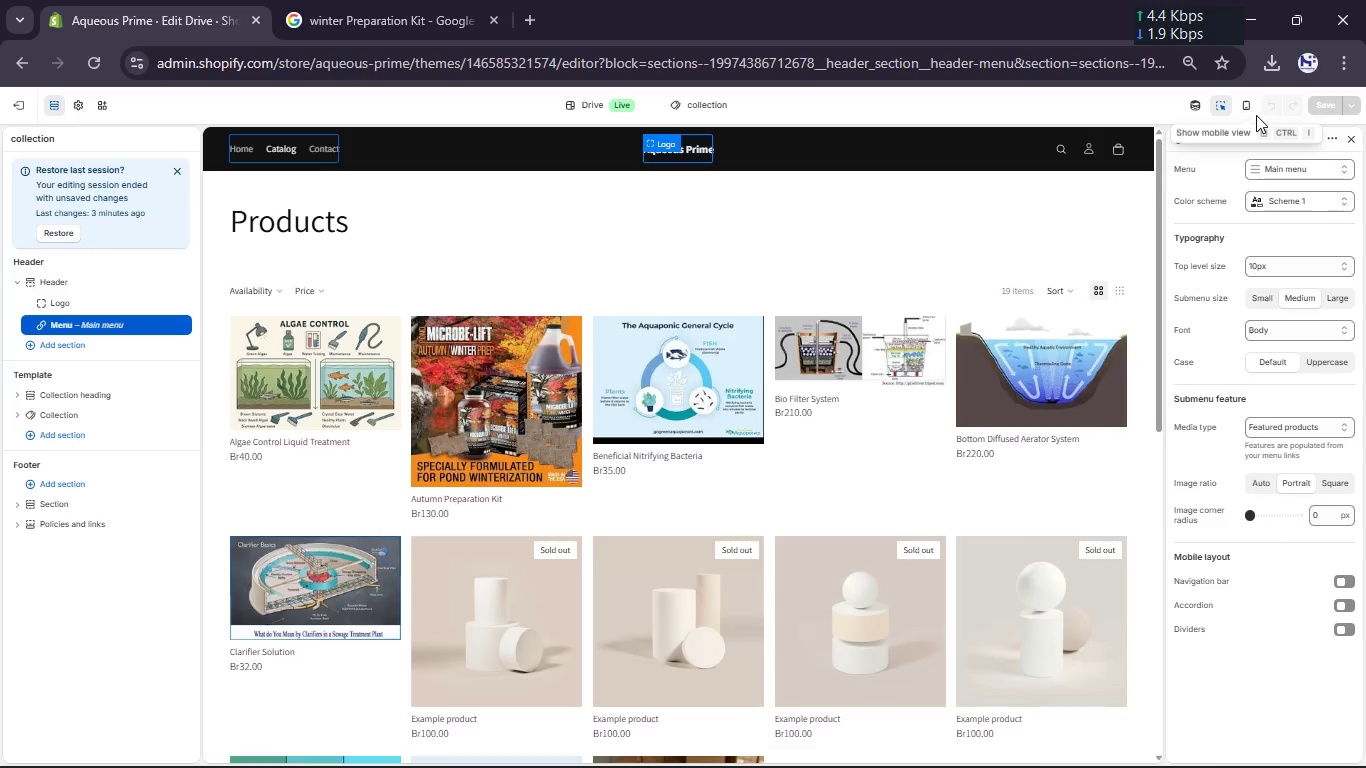 
wait(30.37)
 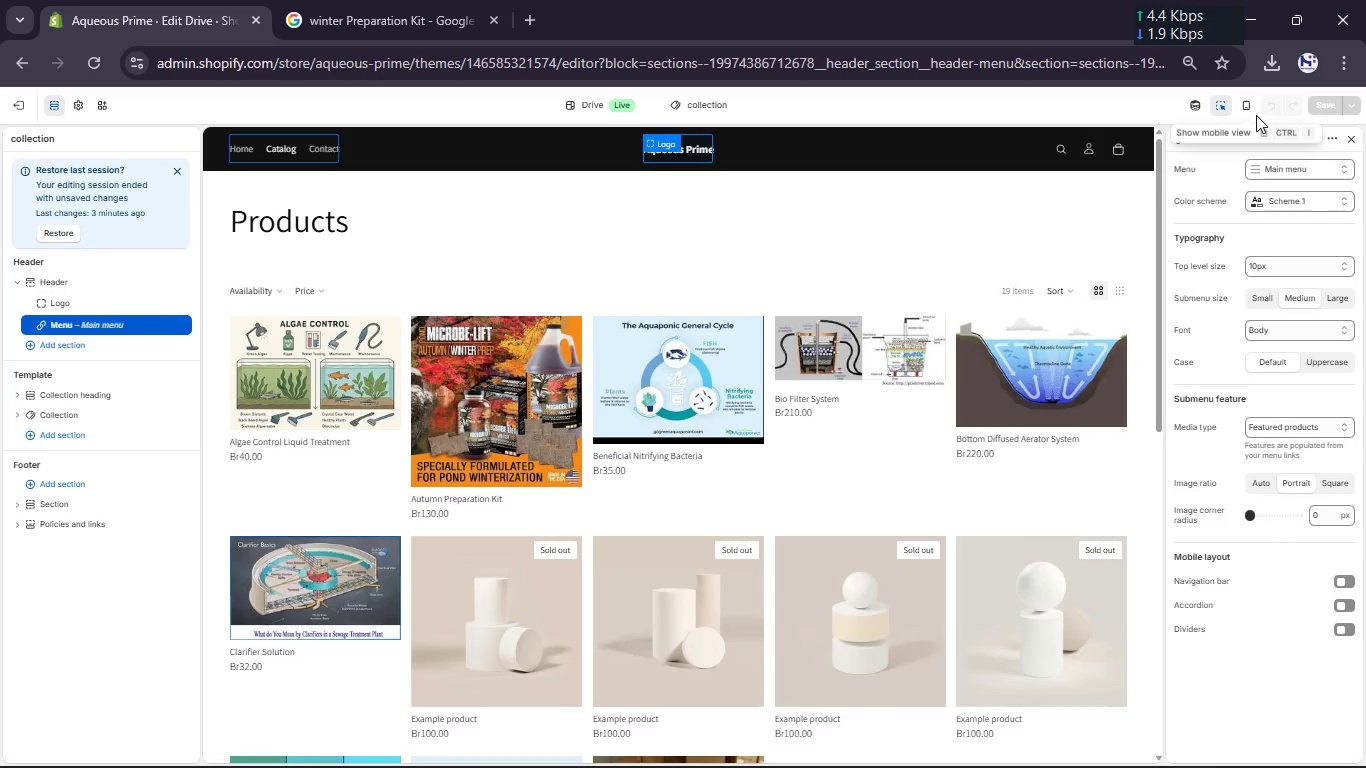 
left_click([110, 0])
 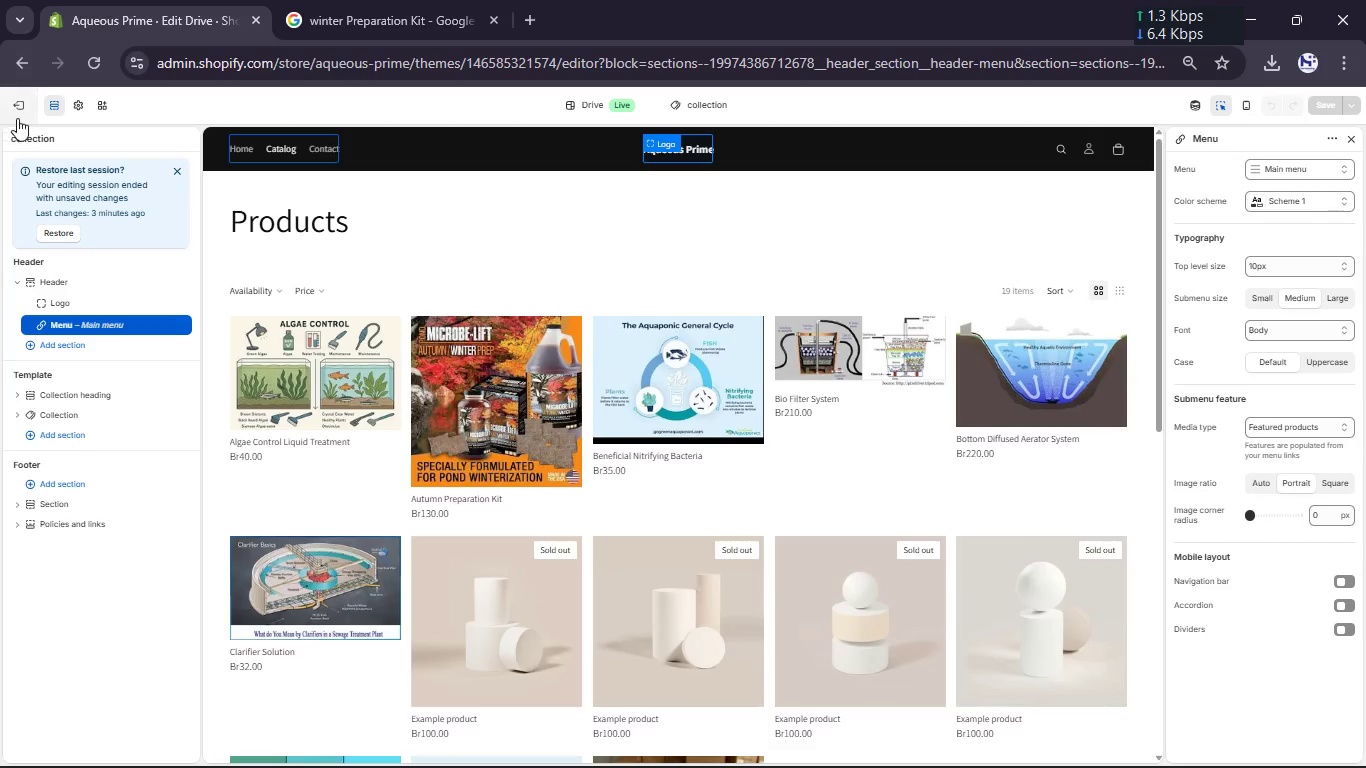 
mouse_move([68, 95])
 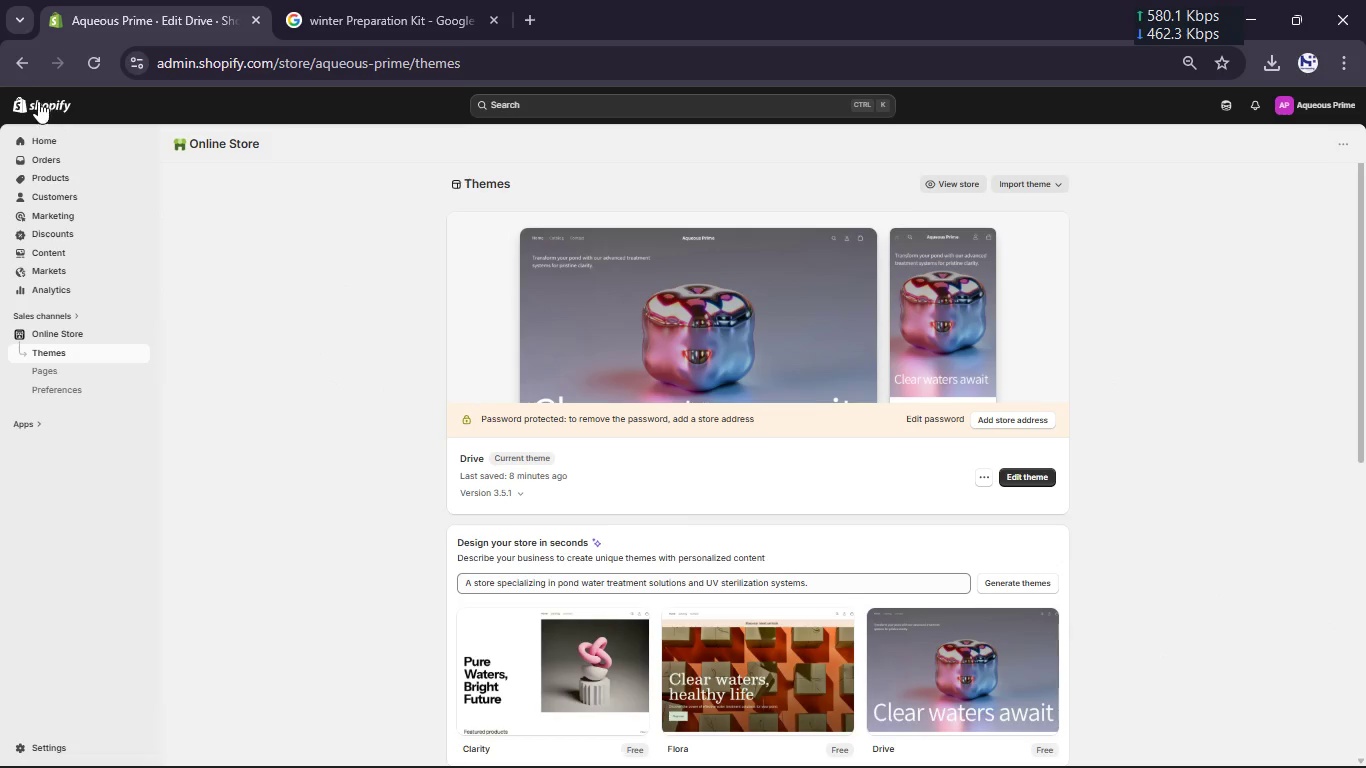 
mouse_move([883, 203])
 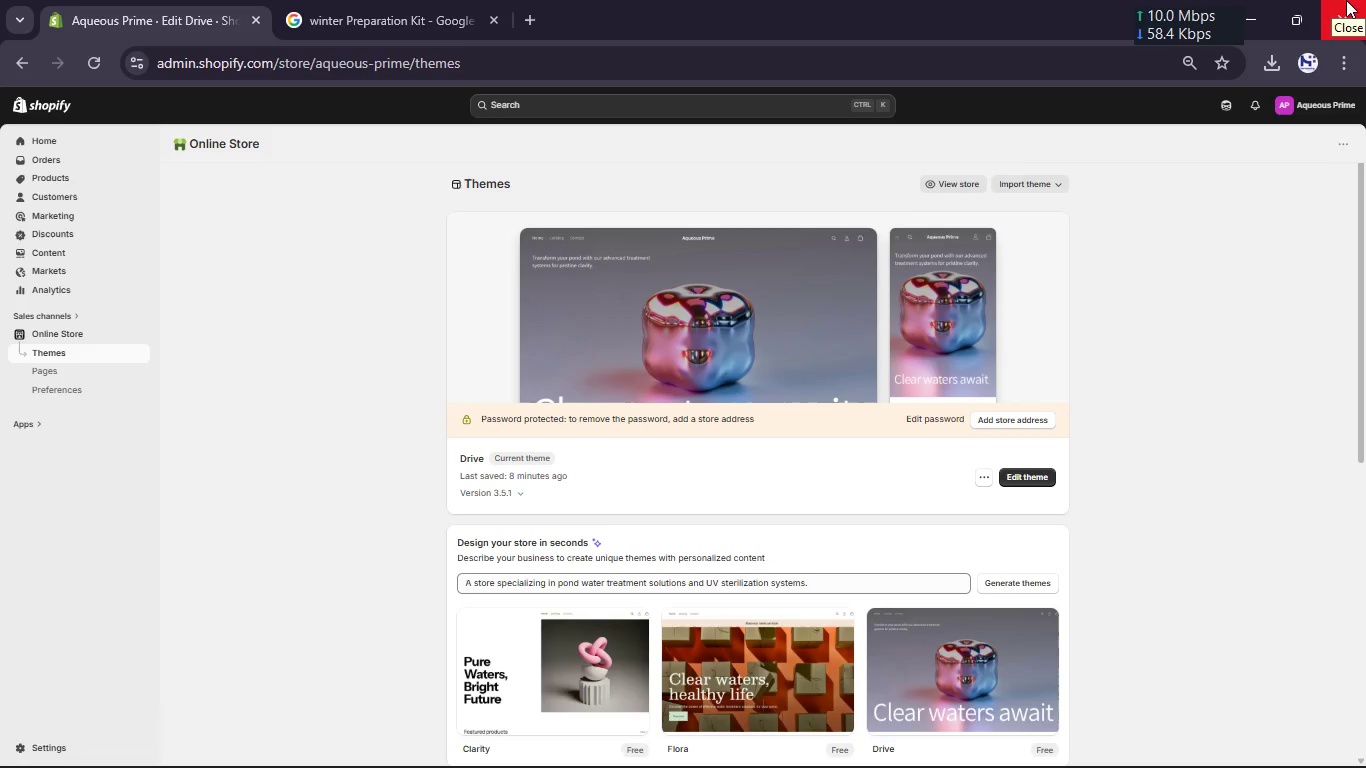 
wait(10.23)
 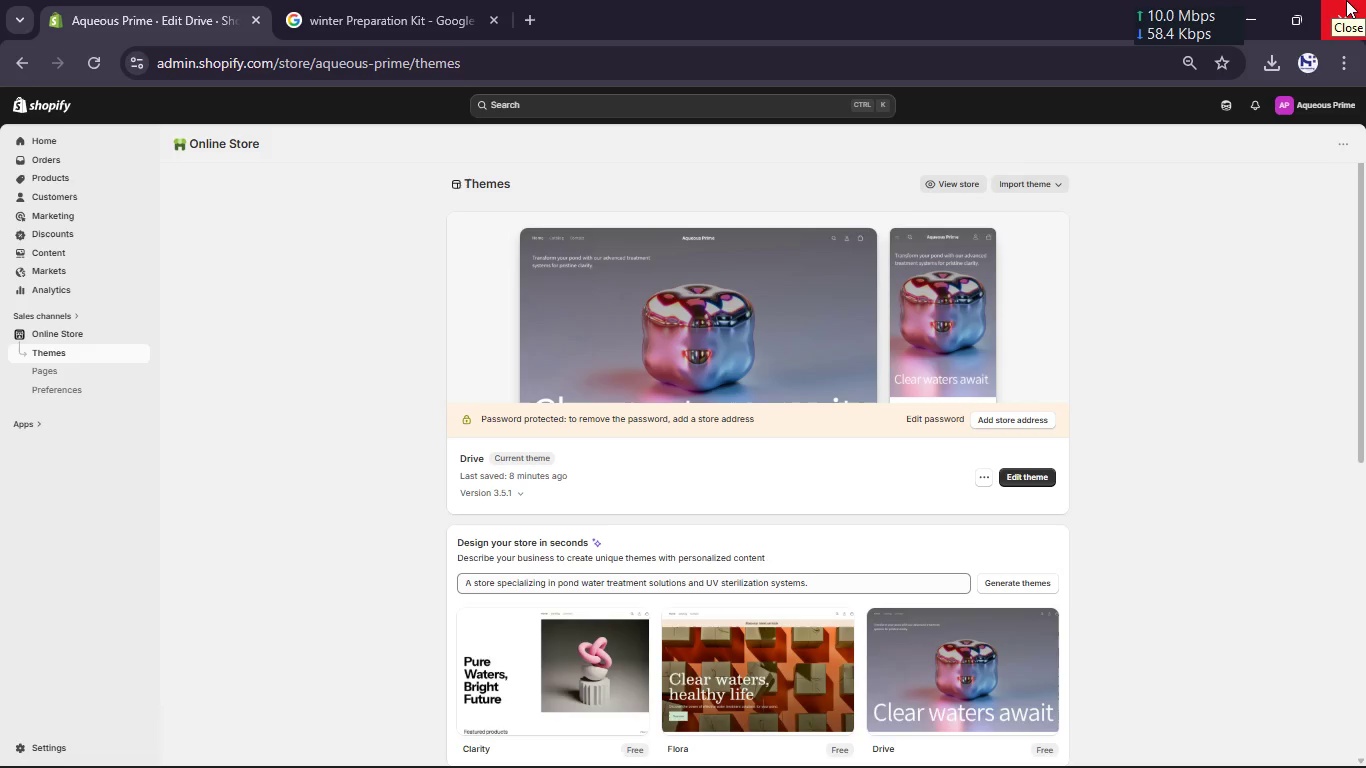 
mouse_move([1322, 48])
 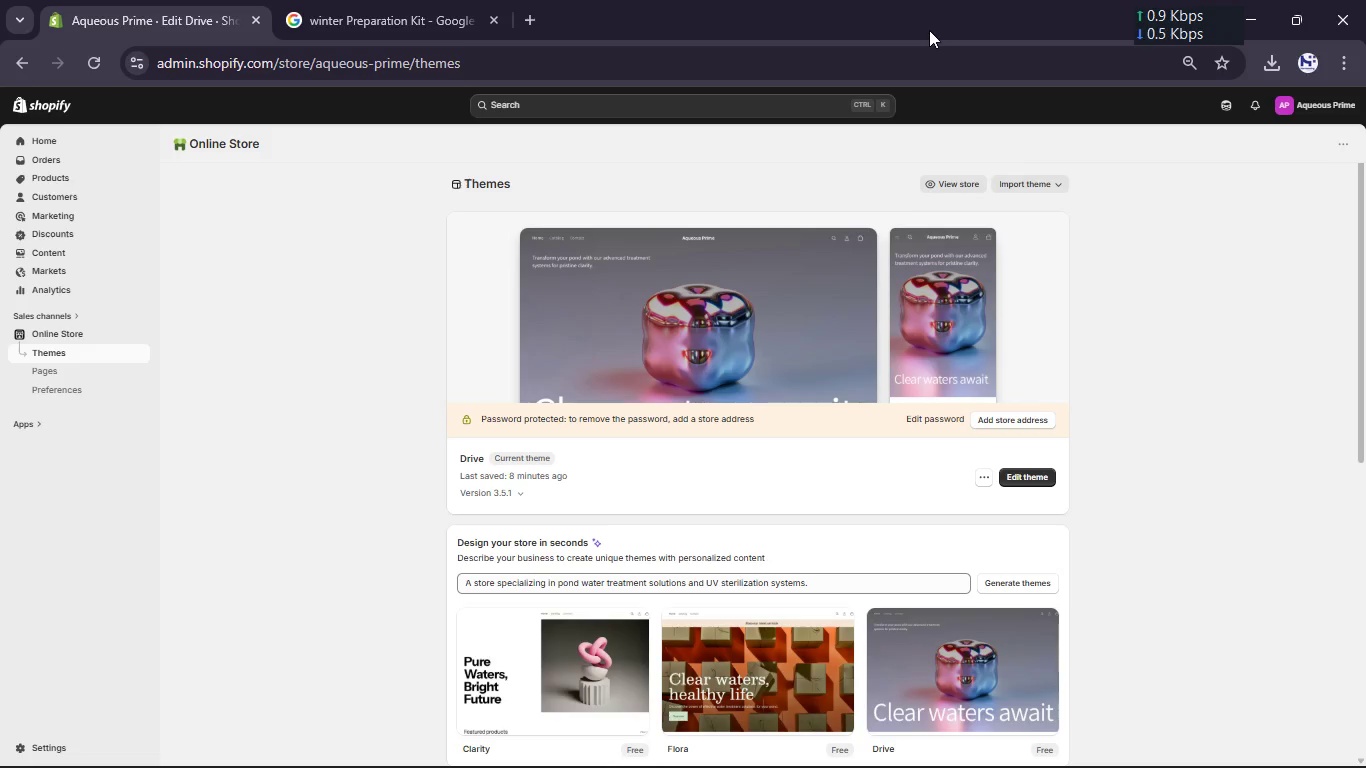 
wait(26.94)
 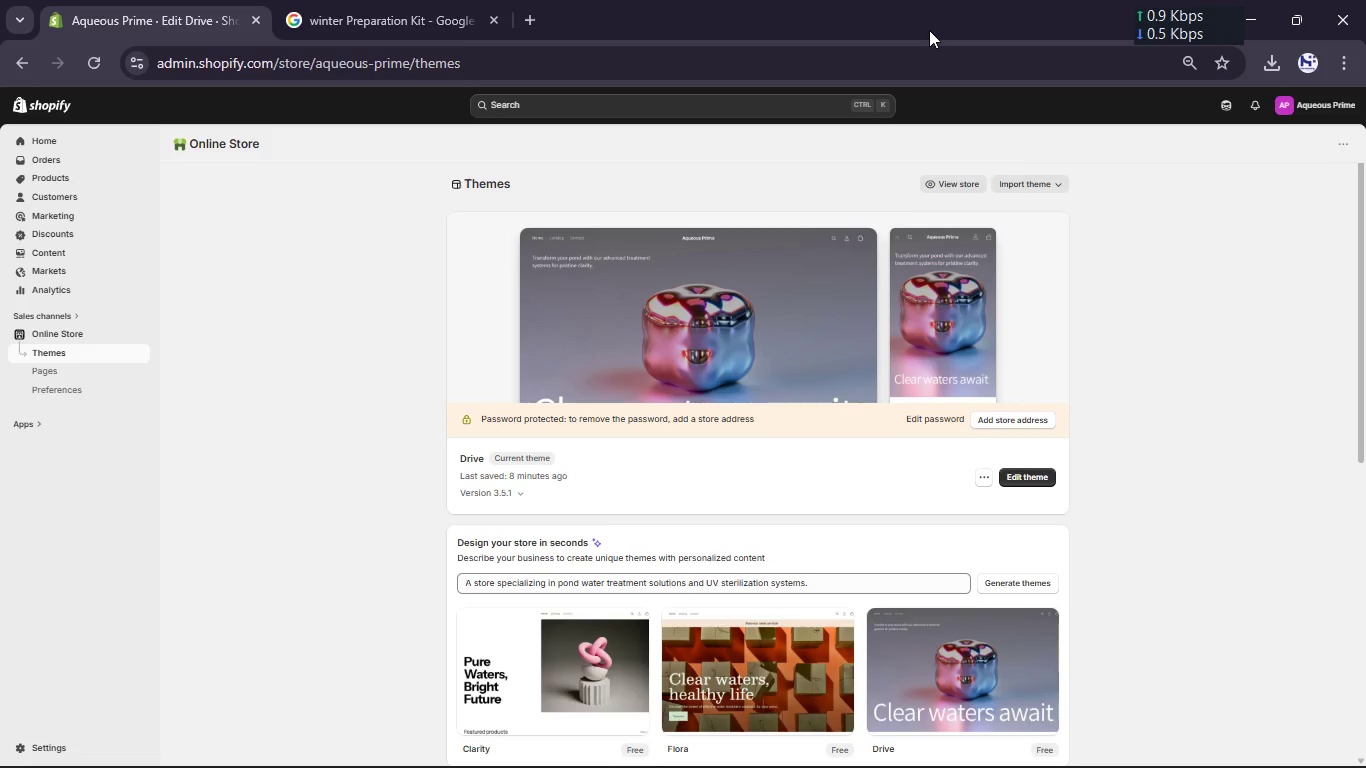 
scroll: coordinate [903, 453], scroll_direction: none, amount: 0.0
 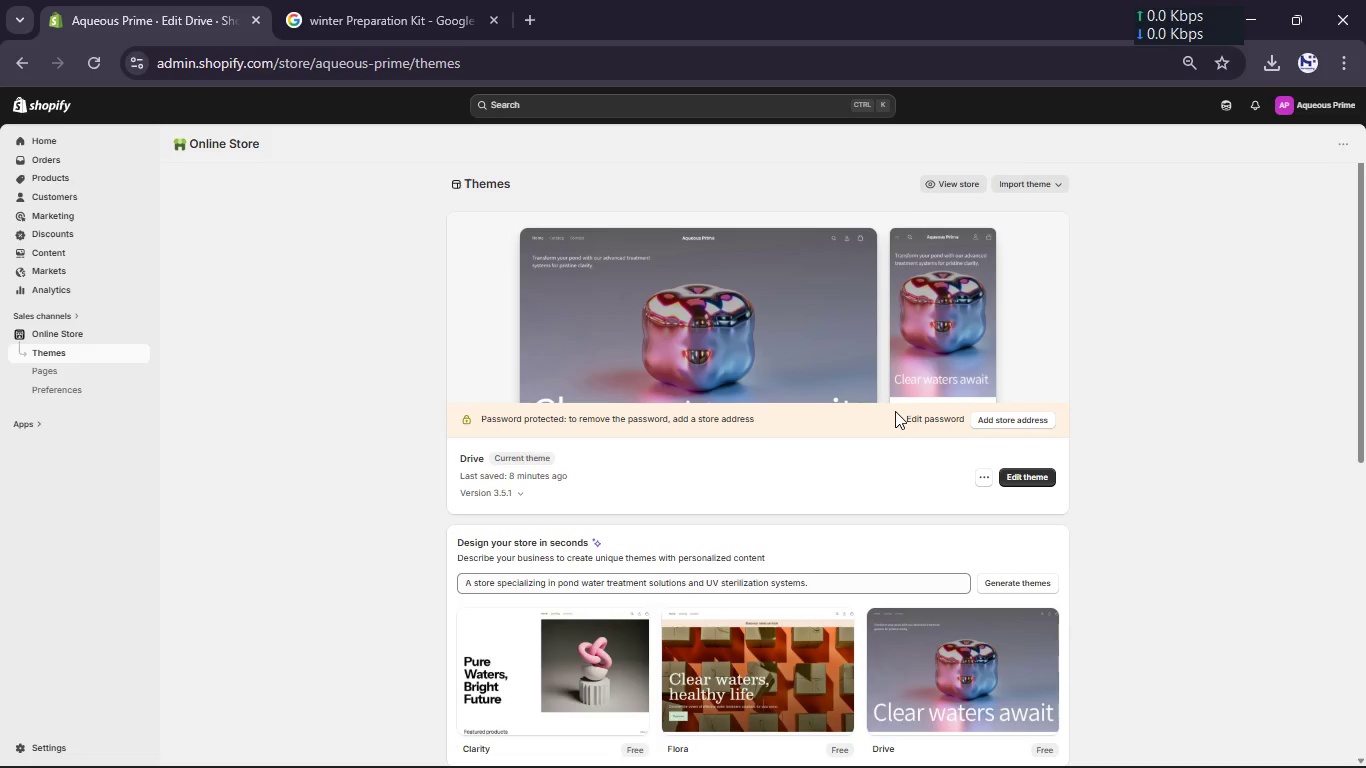 
wait(26.69)
 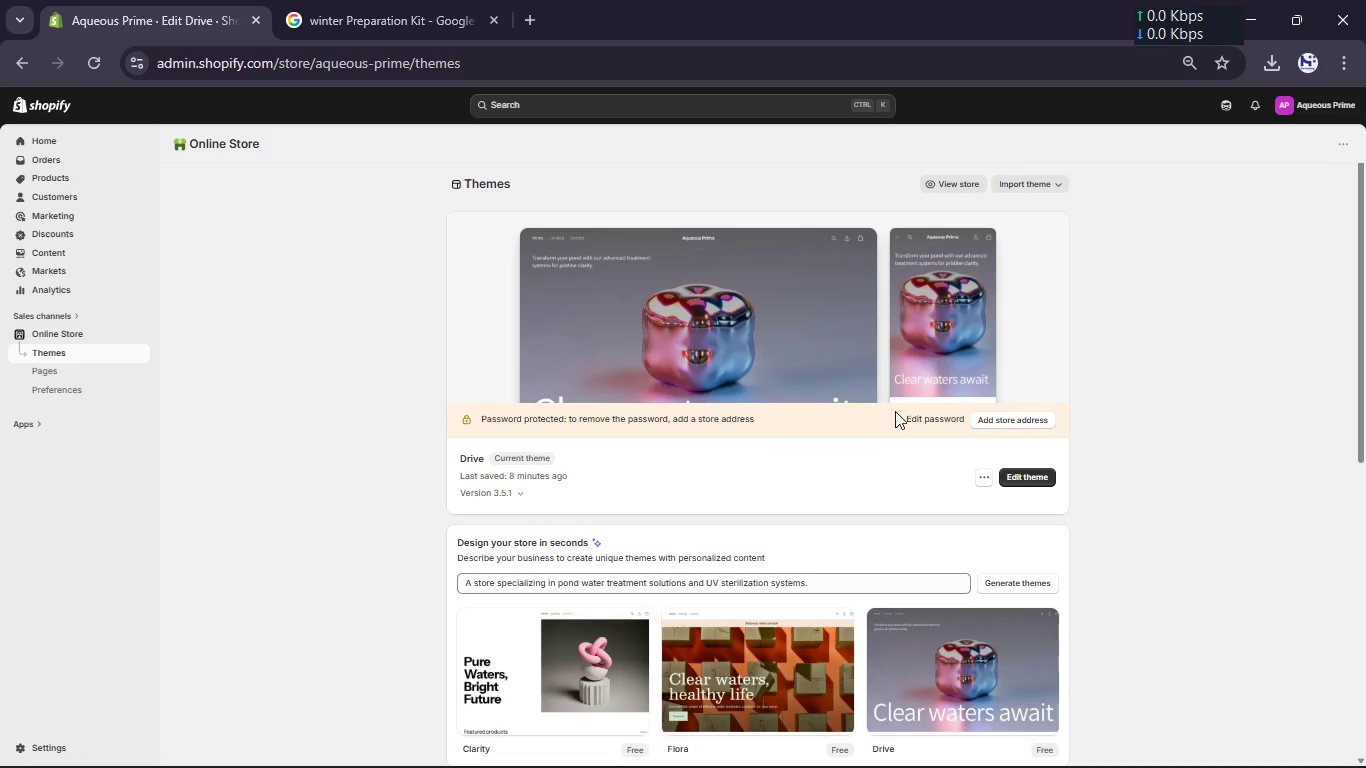 
scroll: coordinate [889, 410], scroll_direction: down, amount: 6.0
 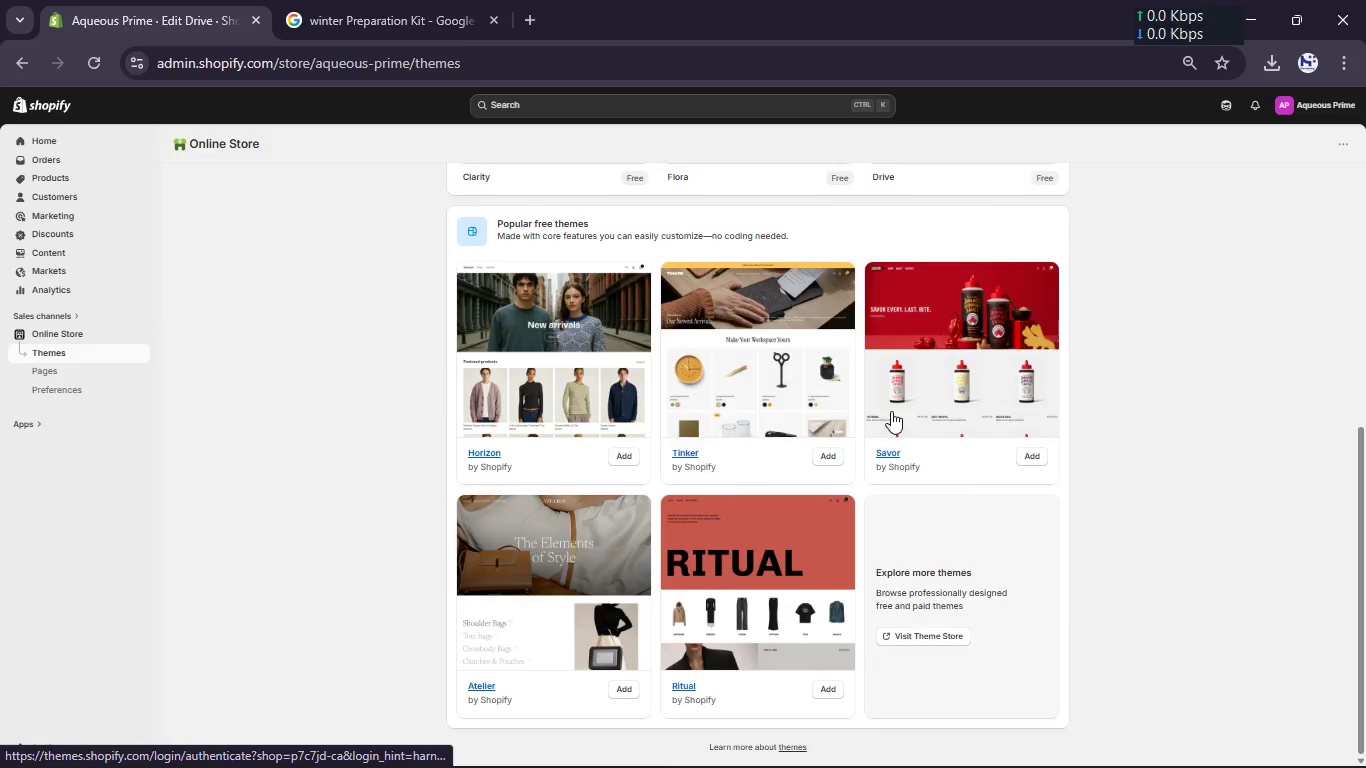 
scroll: coordinate [891, 411], scroll_direction: up, amount: 6.0
 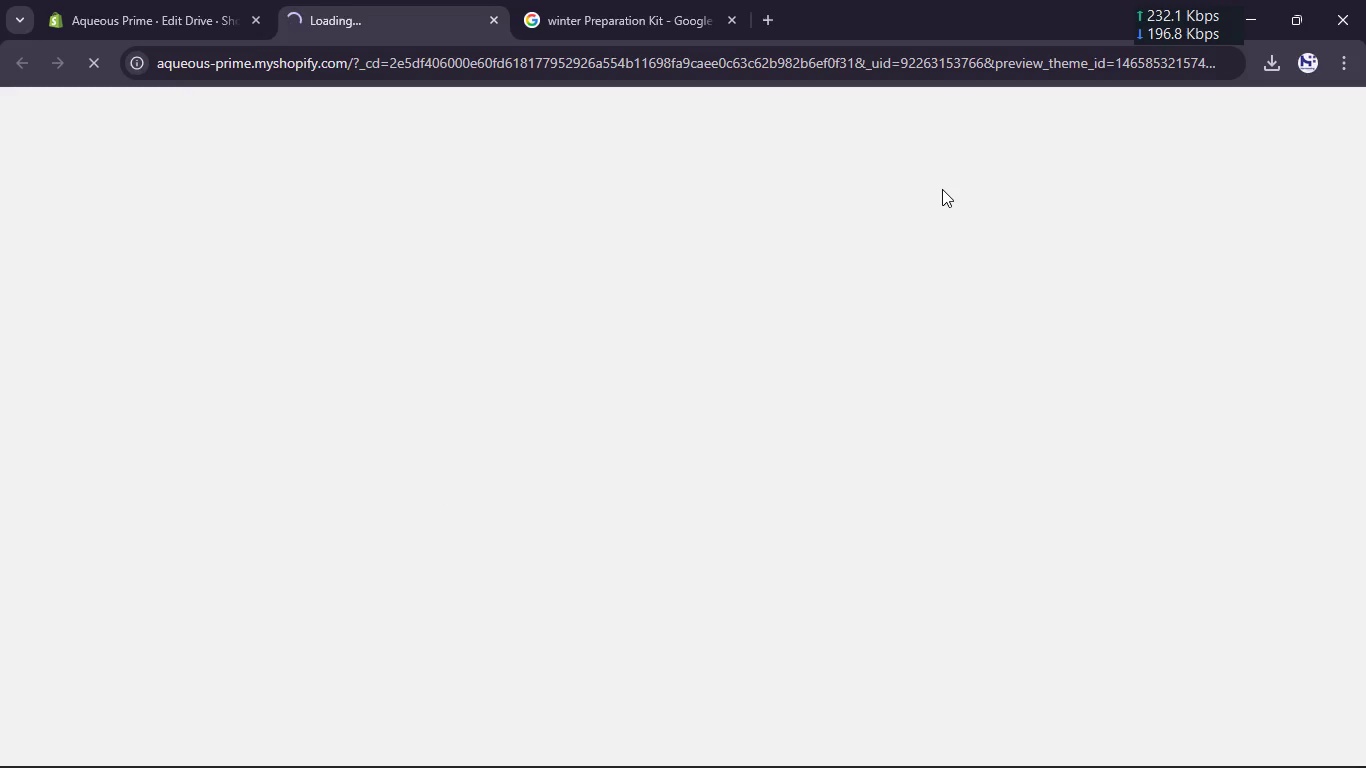 
wait(17.66)
 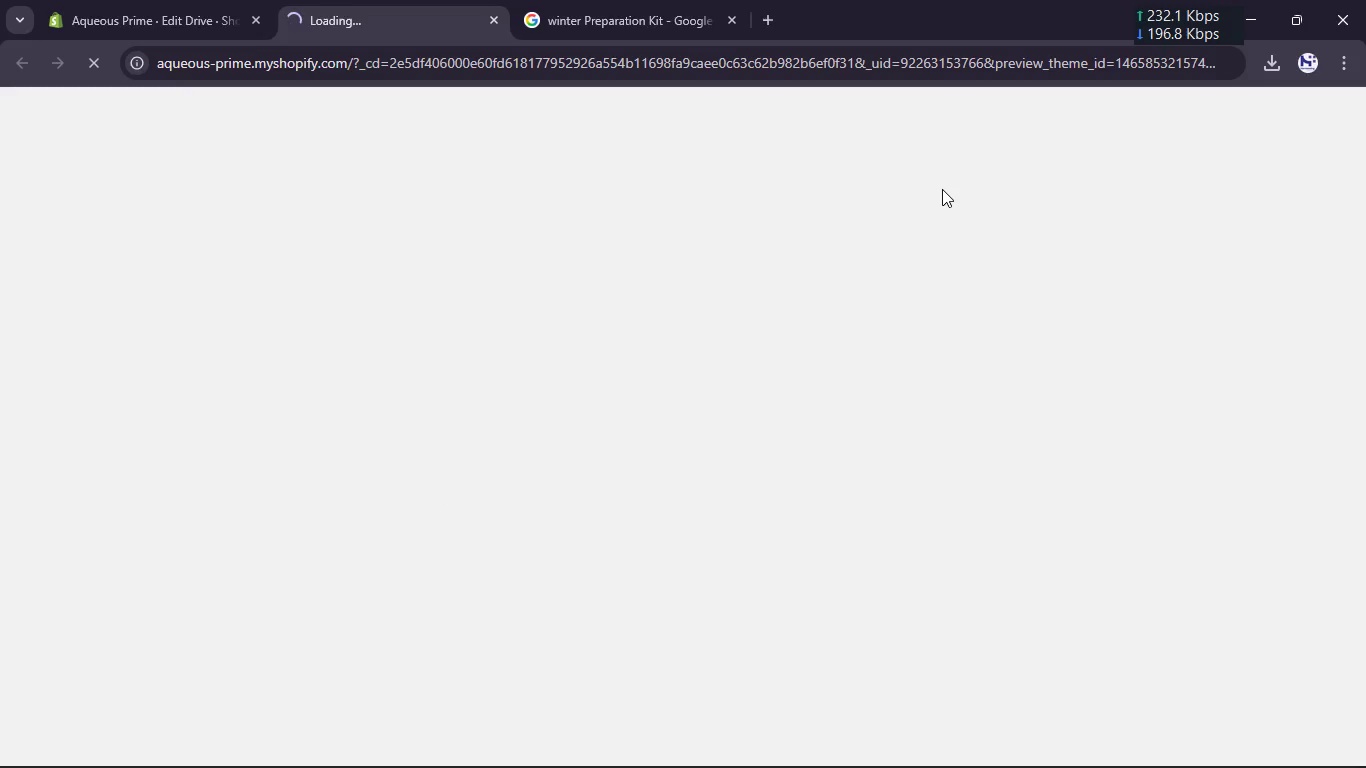 
scroll: coordinate [878, 237], scroll_direction: down, amount: 17.0
 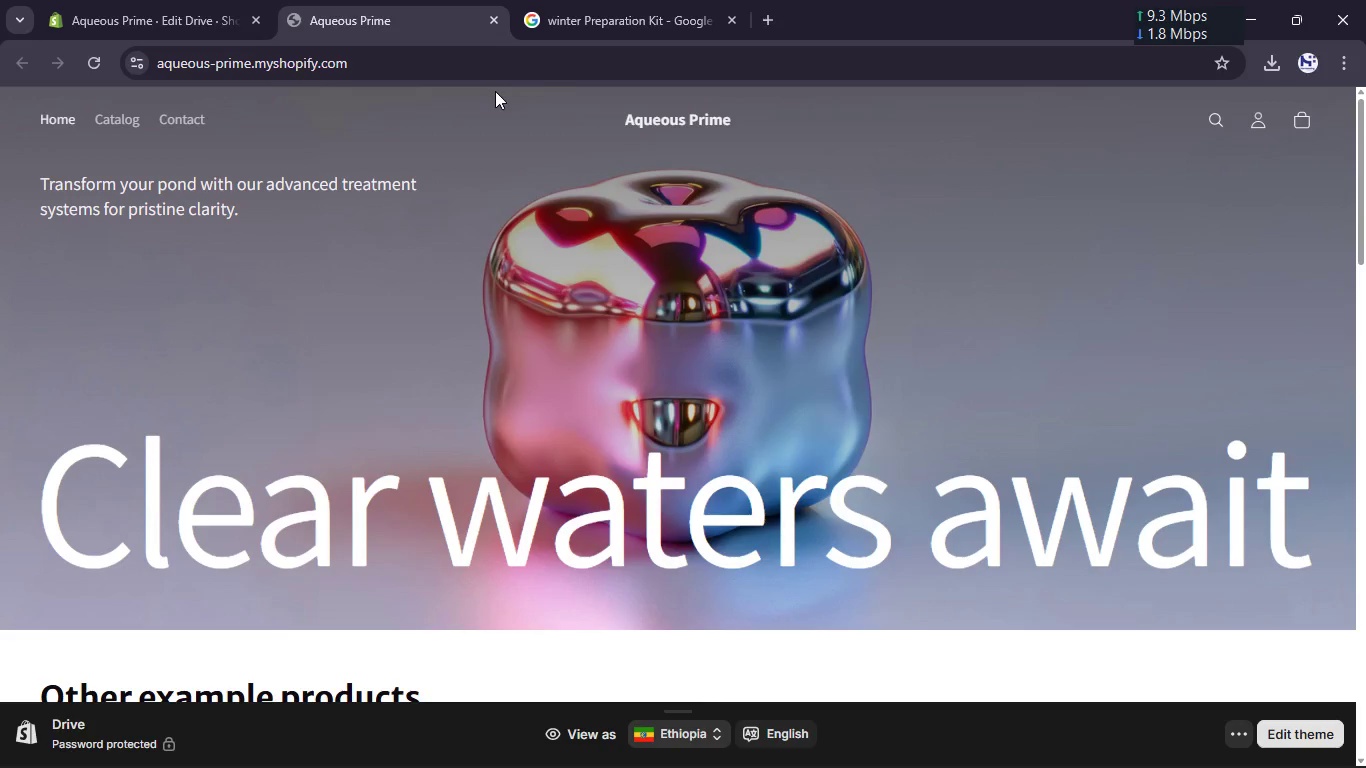 
wait(11.21)
 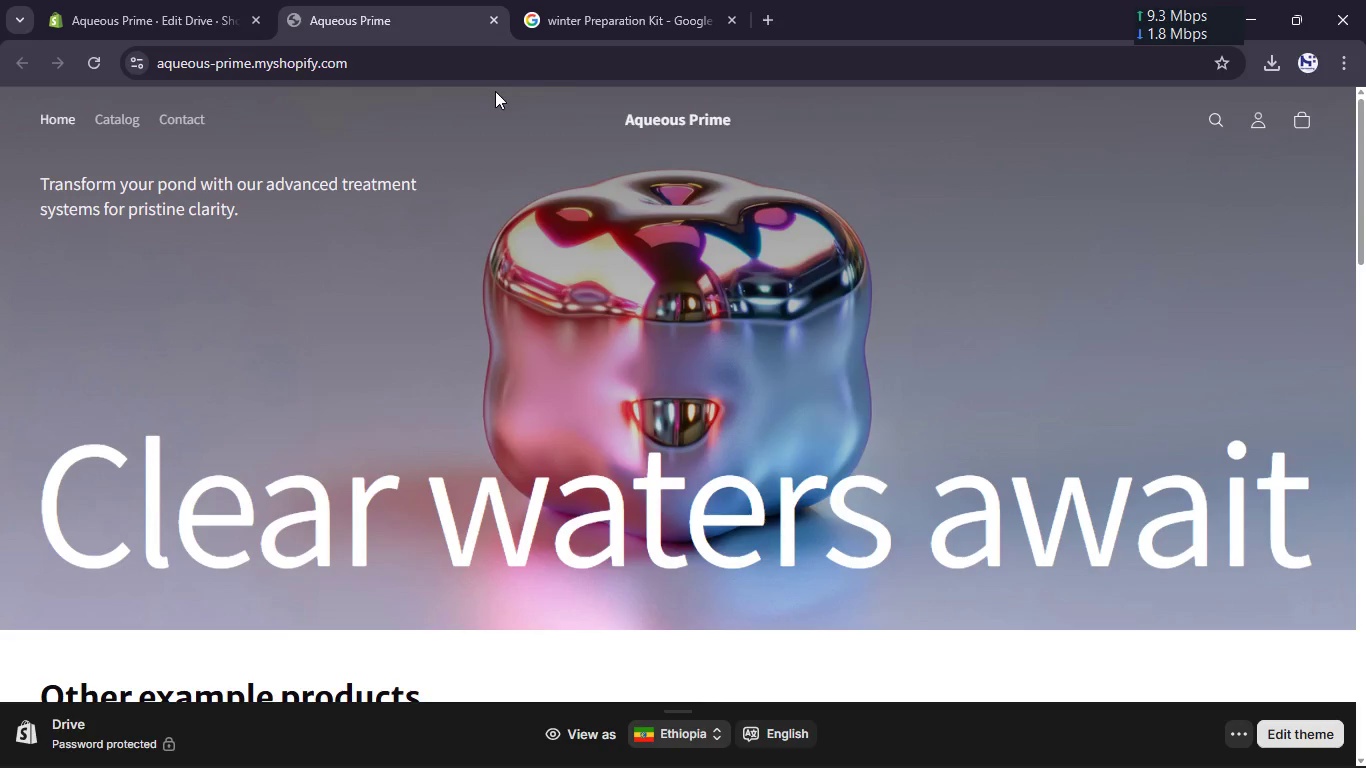 
scroll: coordinate [413, 232], scroll_direction: down, amount: 17.0
 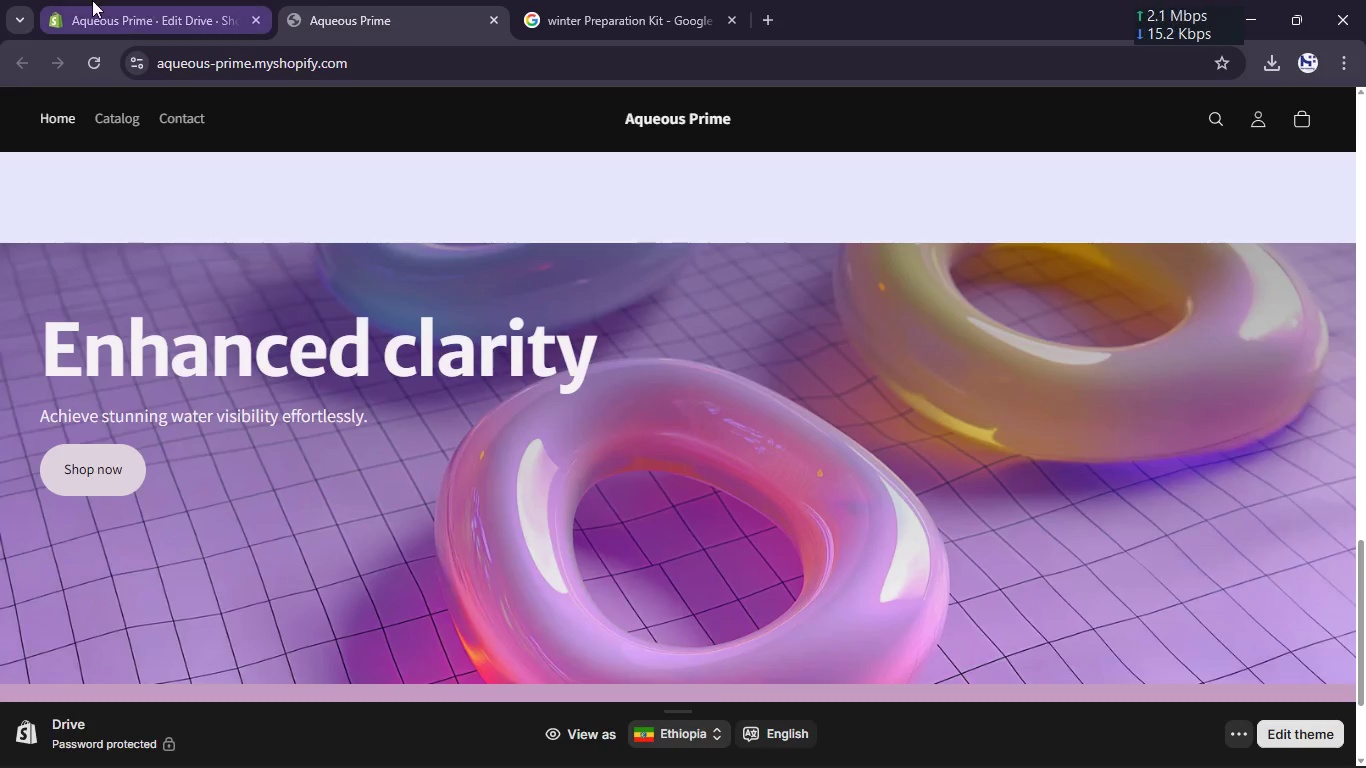 
left_click([94, 0])
 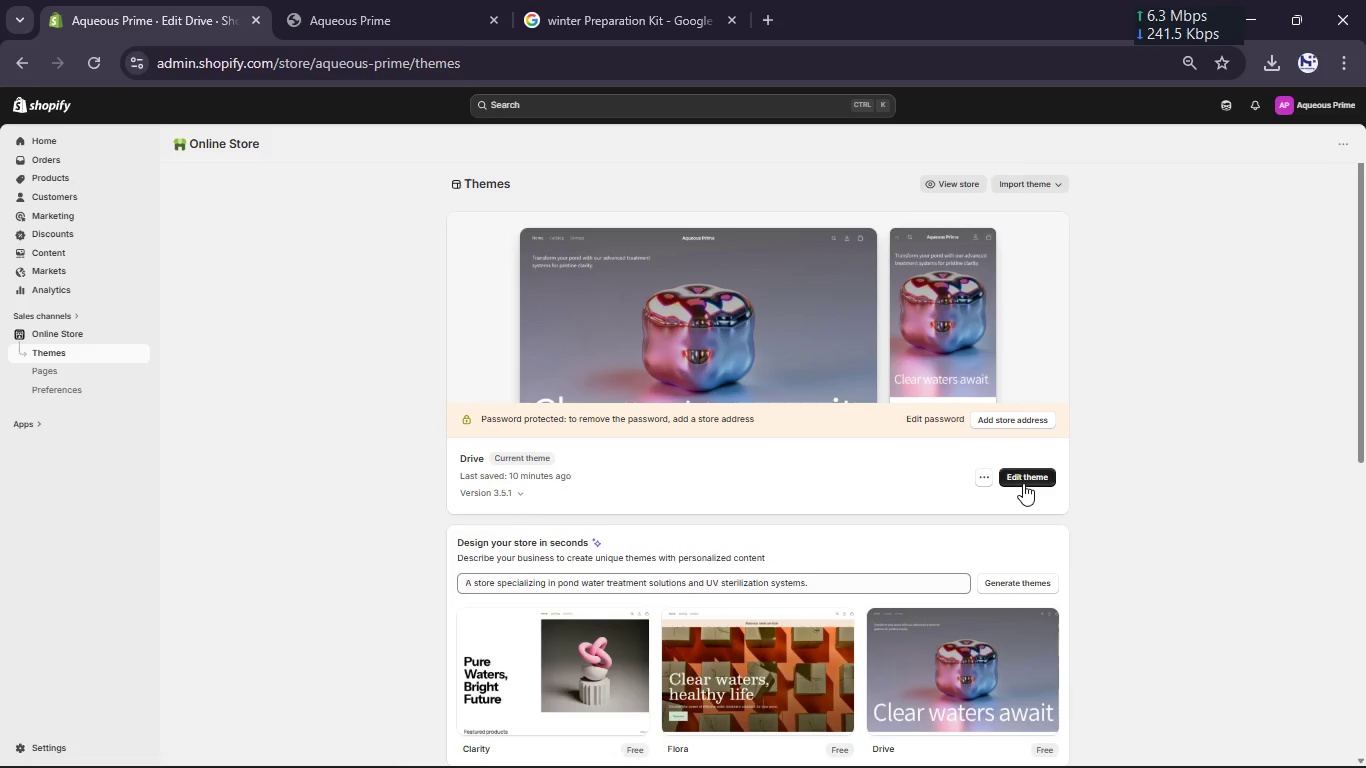 
left_click([1023, 484])
 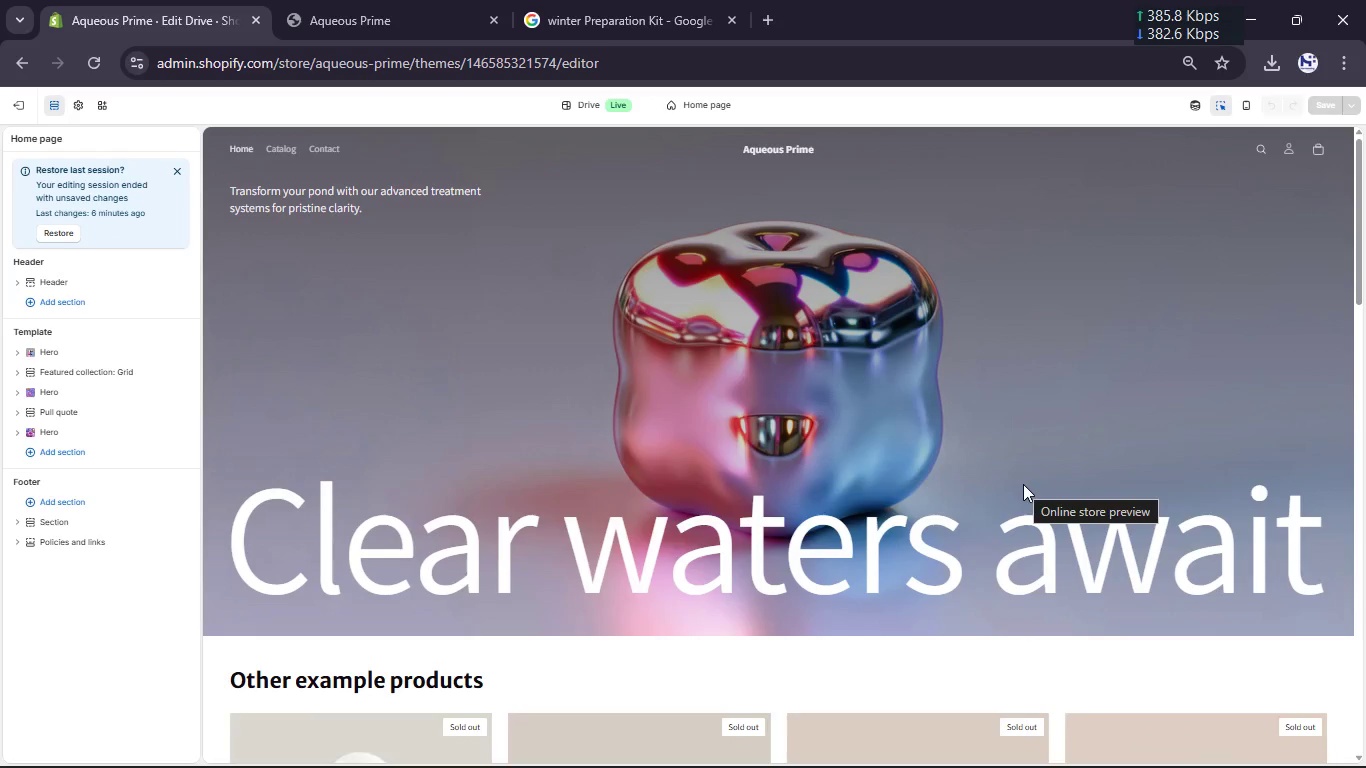 
wait(11.27)
 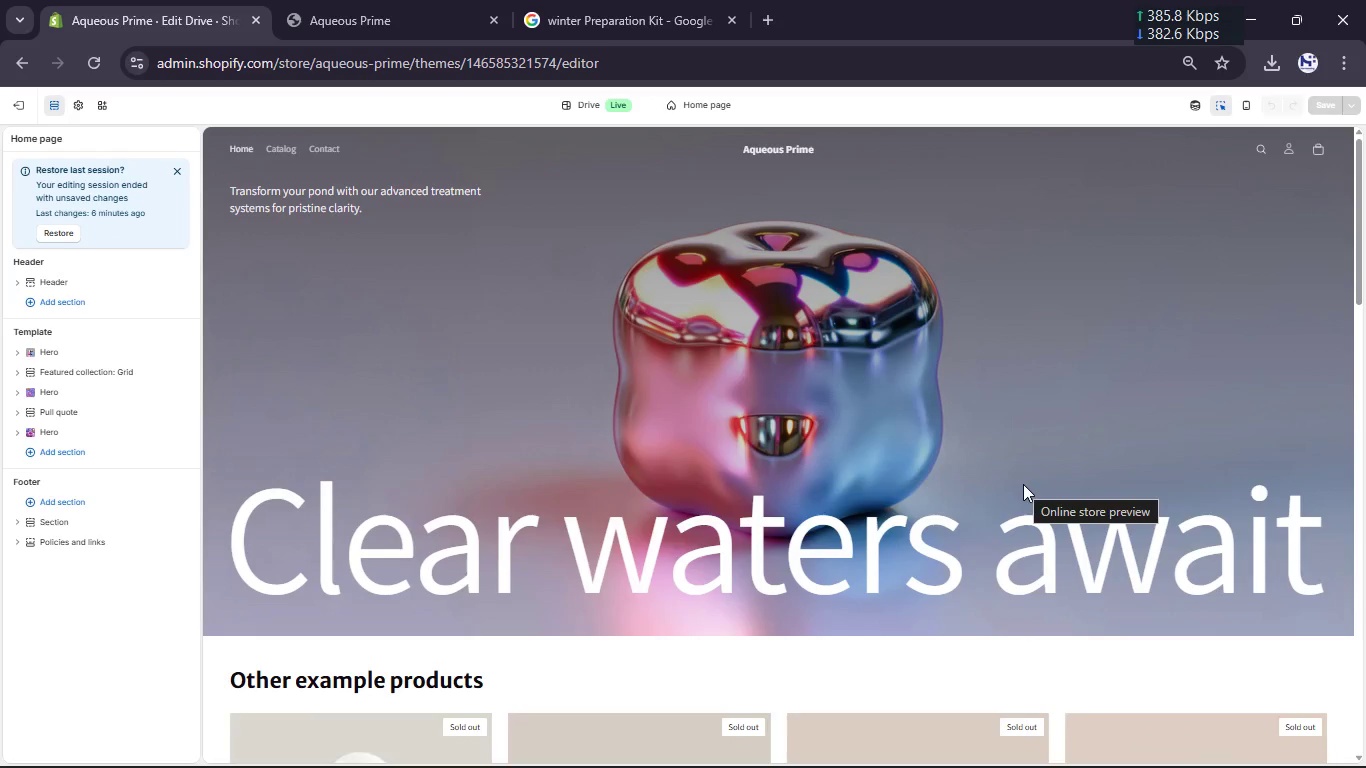 
scroll: coordinate [1053, 195], scroll_direction: down, amount: 12.0
 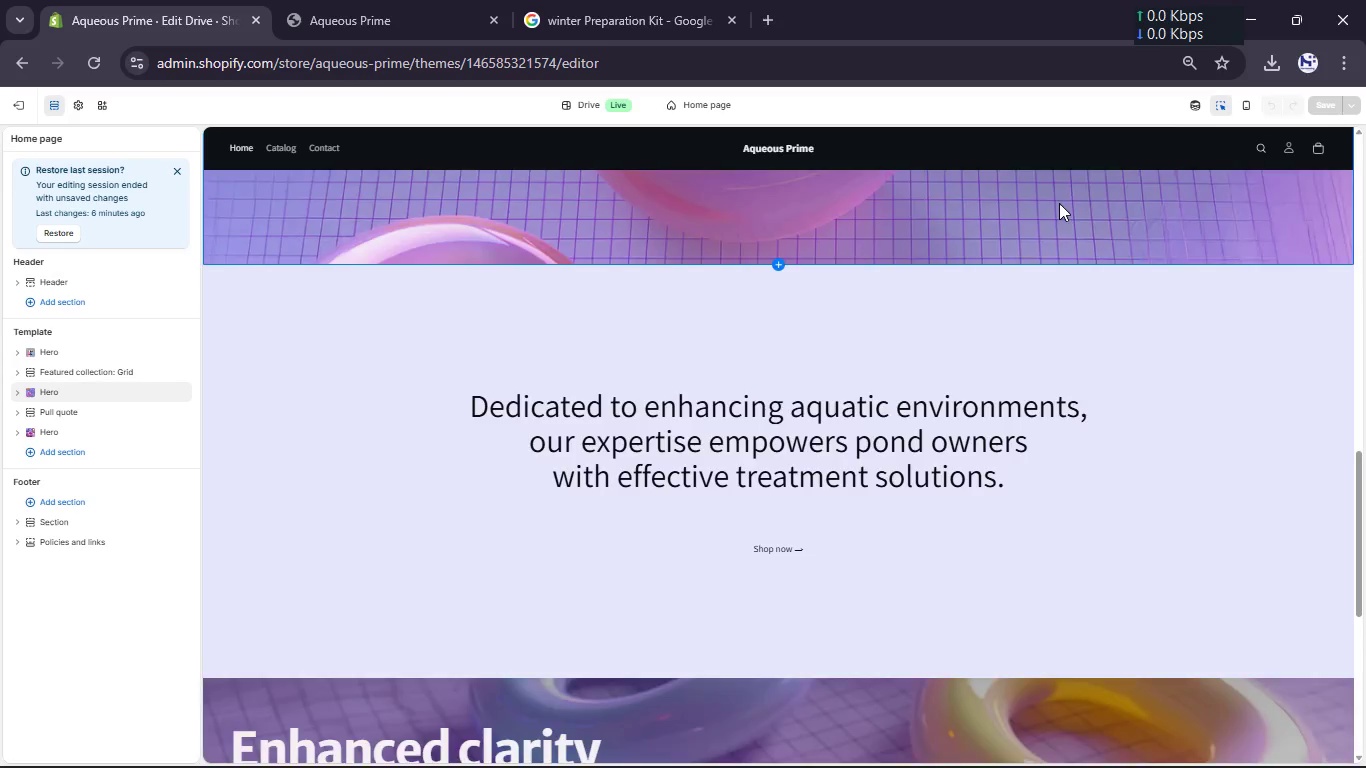 
scroll: coordinate [1060, 203], scroll_direction: up, amount: 6.0
 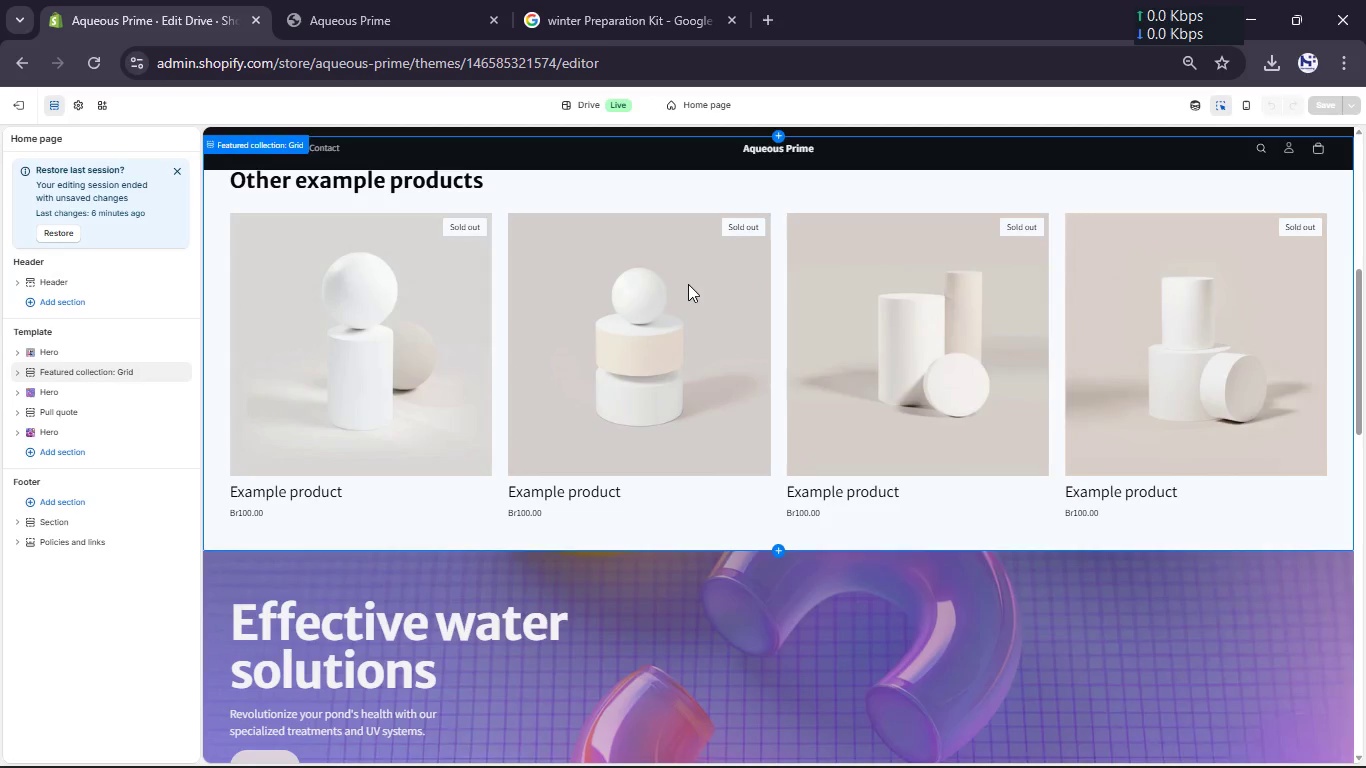 
left_click([684, 284])
 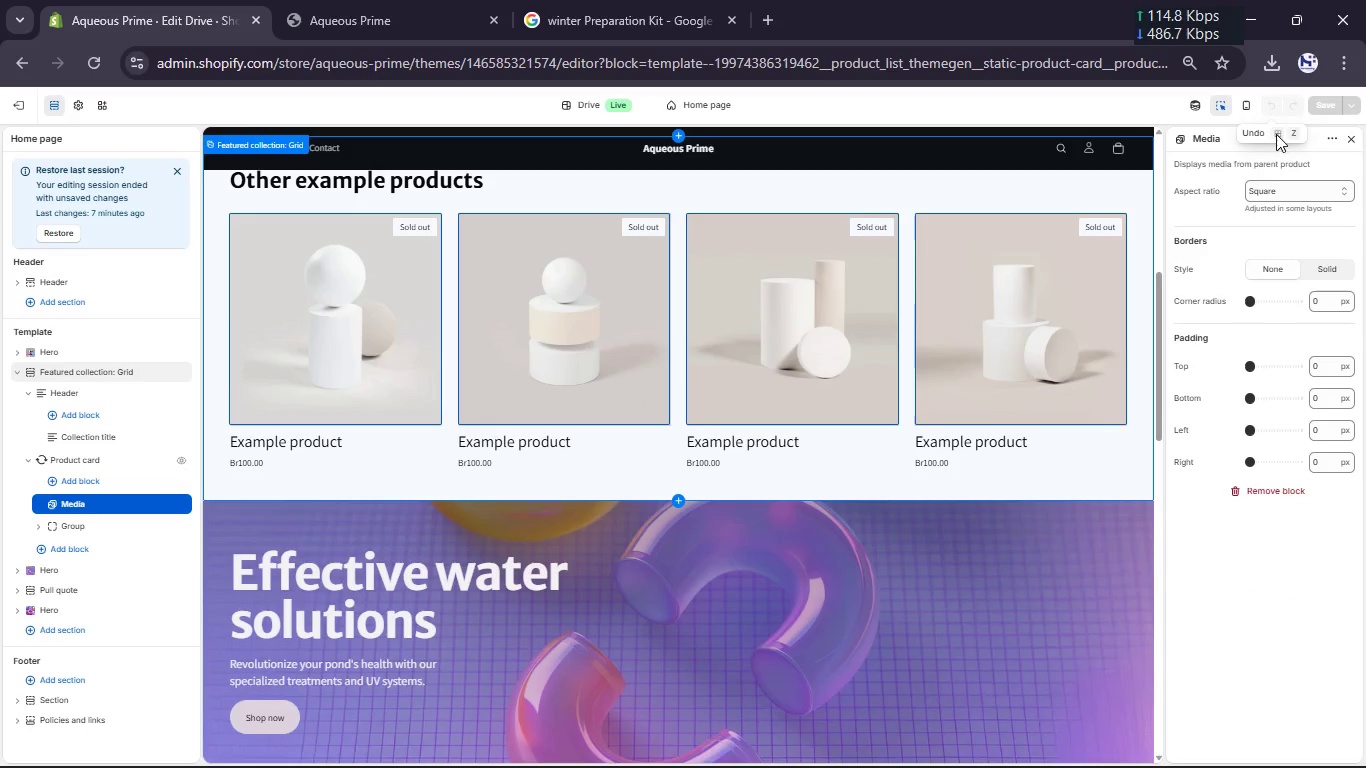 
scroll: coordinate [778, 204], scroll_direction: up, amount: 1.0
 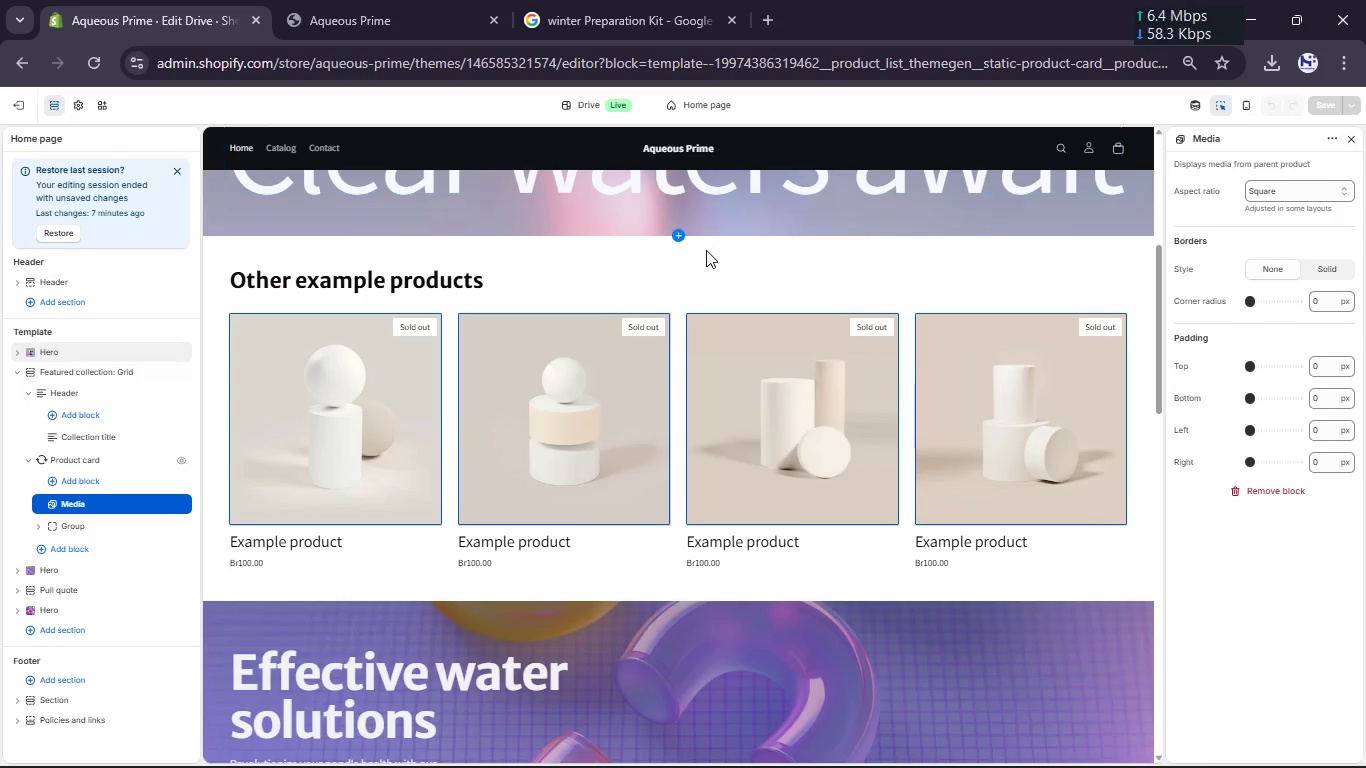 
left_click([706, 250])
 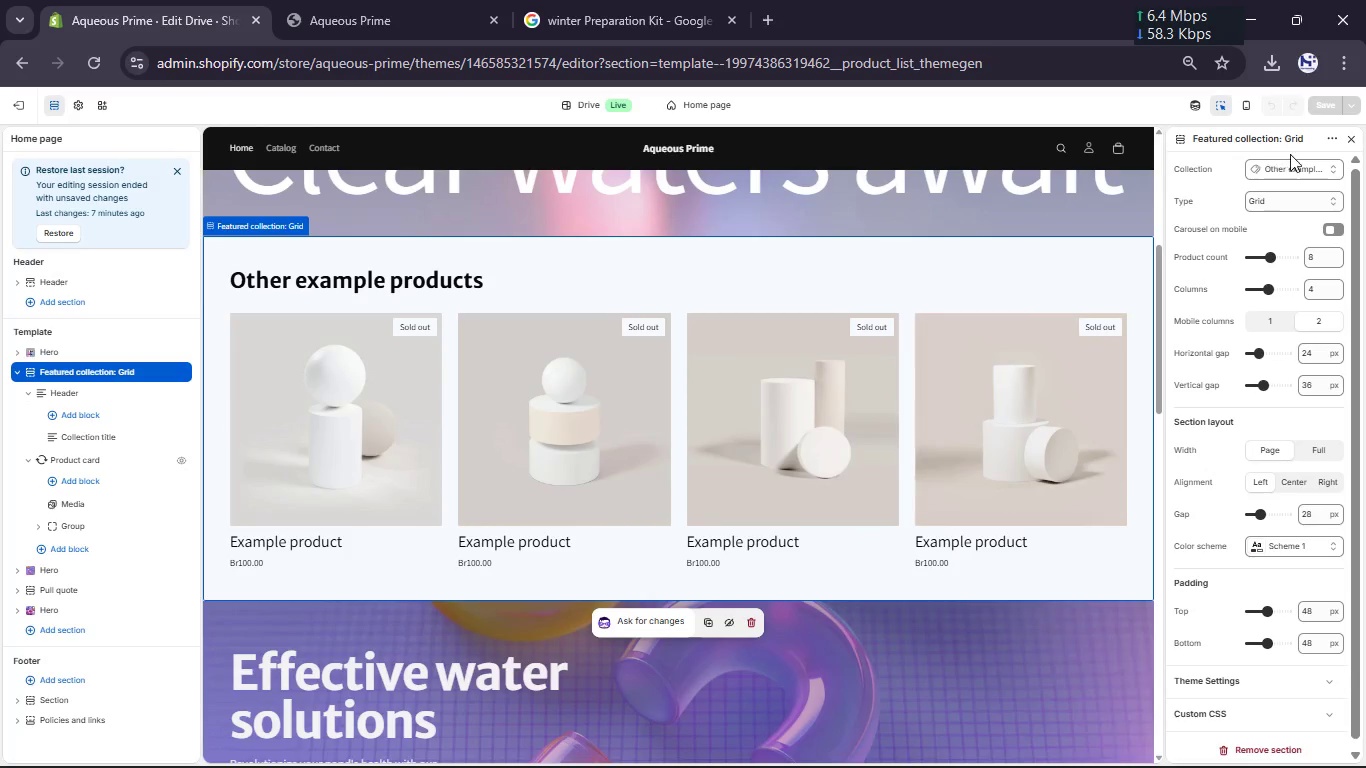 
left_click([1292, 164])
 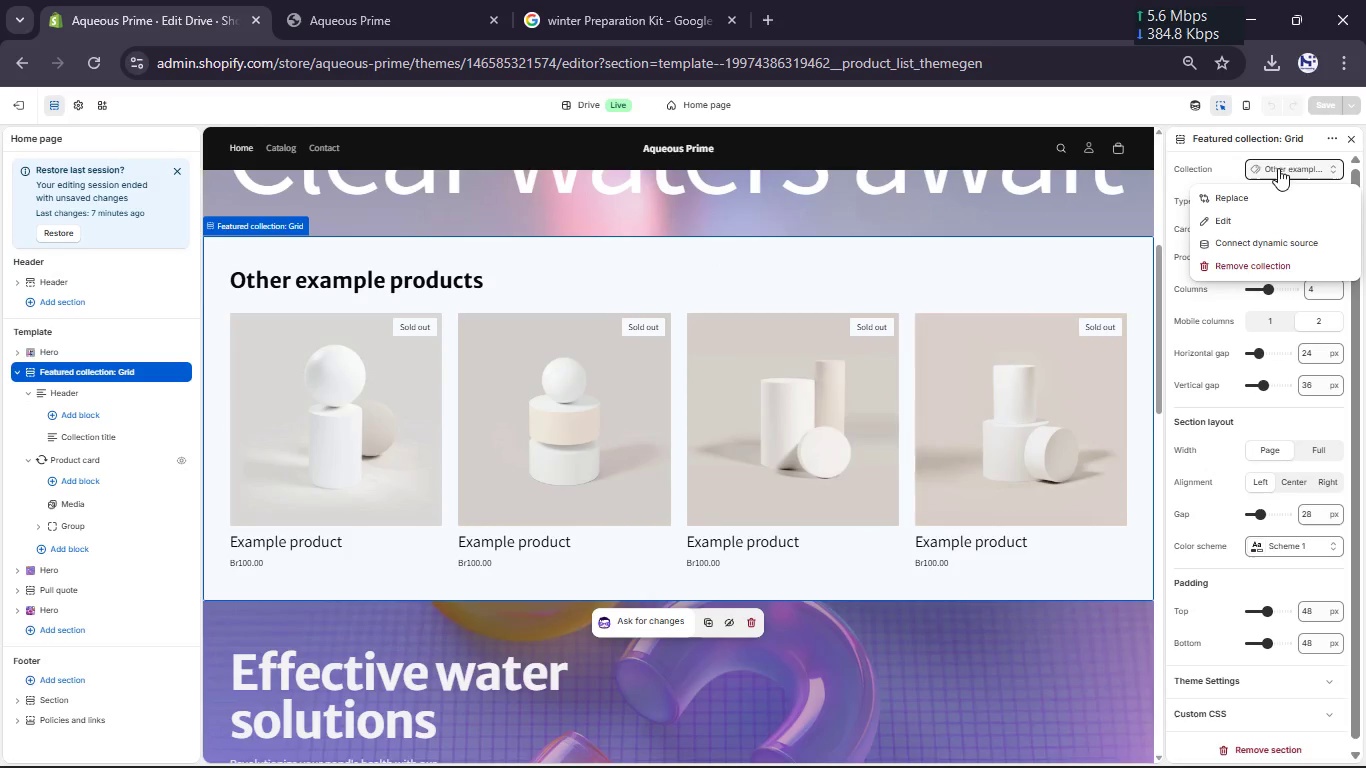 
mouse_move([1245, 218])
 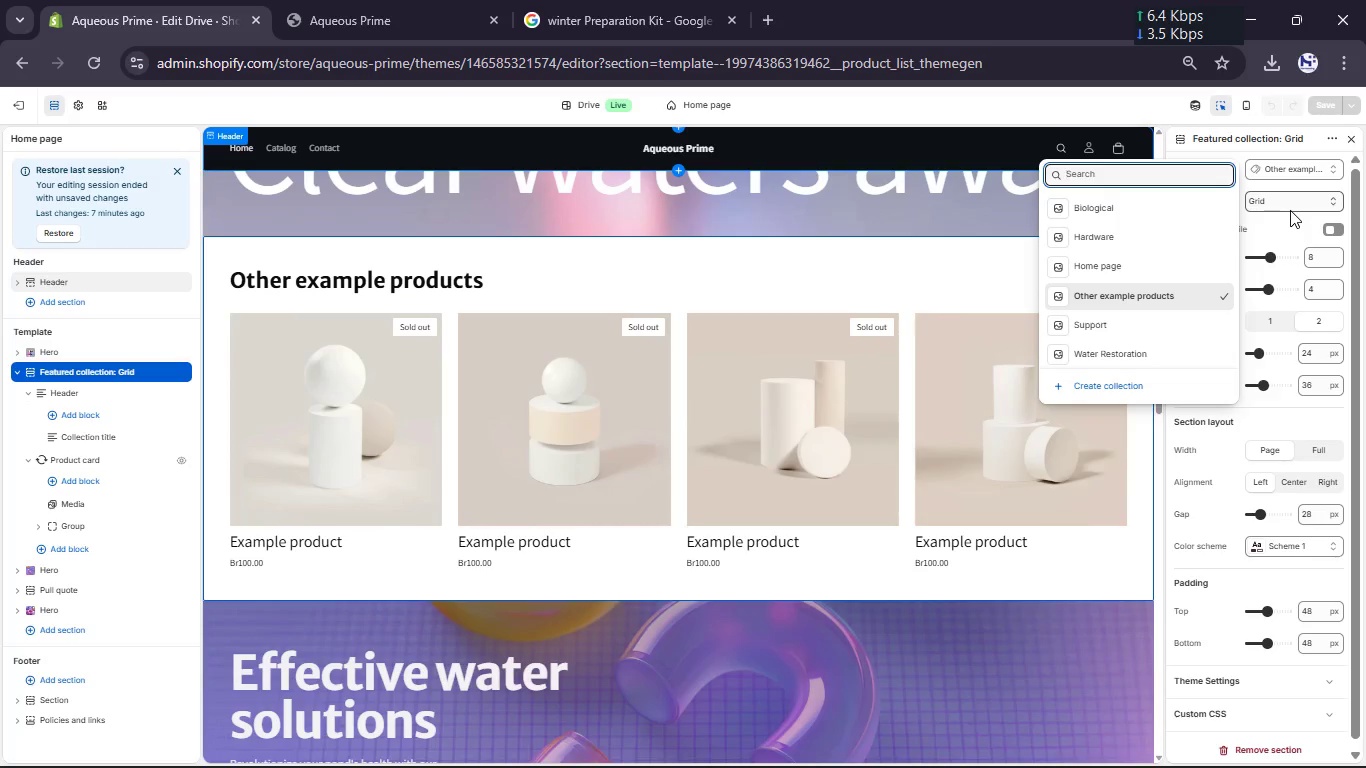 
wait(29.94)
 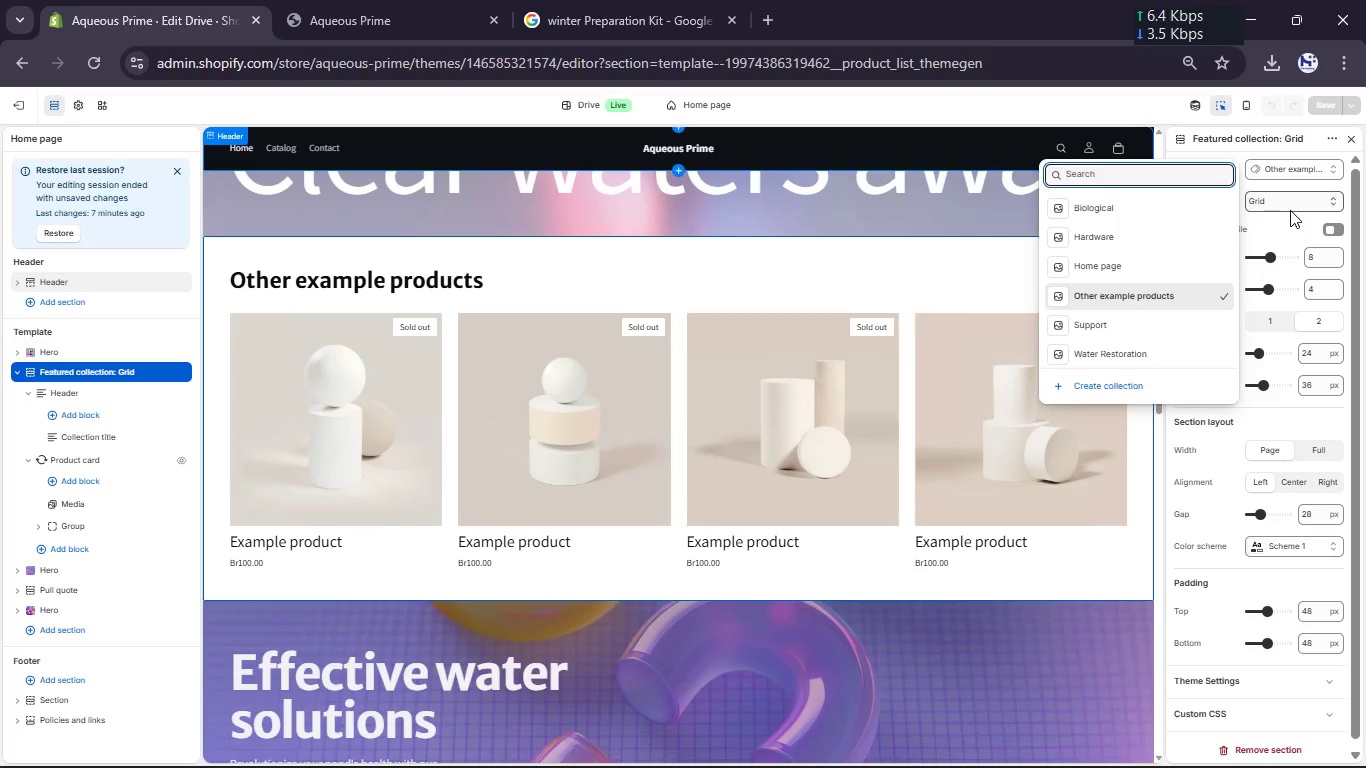 
left_click([1074, 224])
 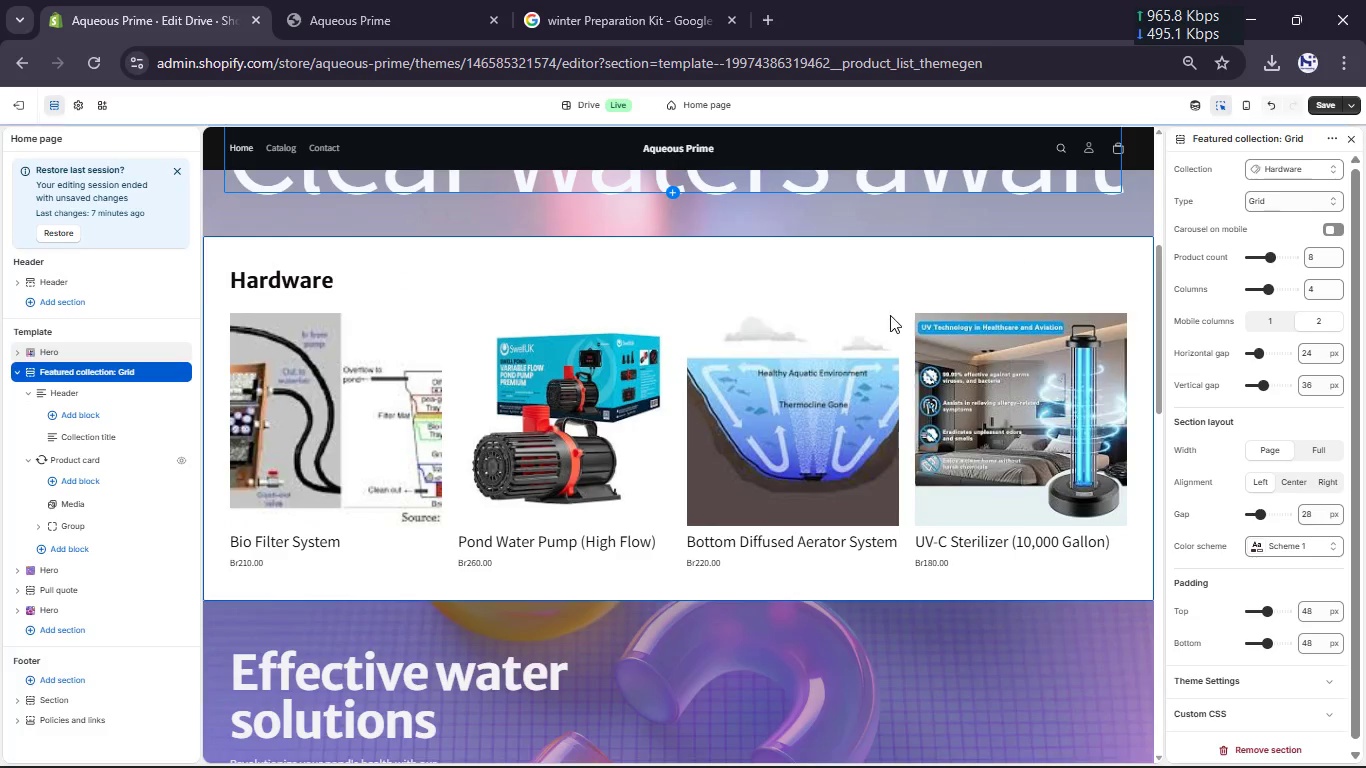 
scroll: coordinate [772, 350], scroll_direction: up, amount: 7.0
 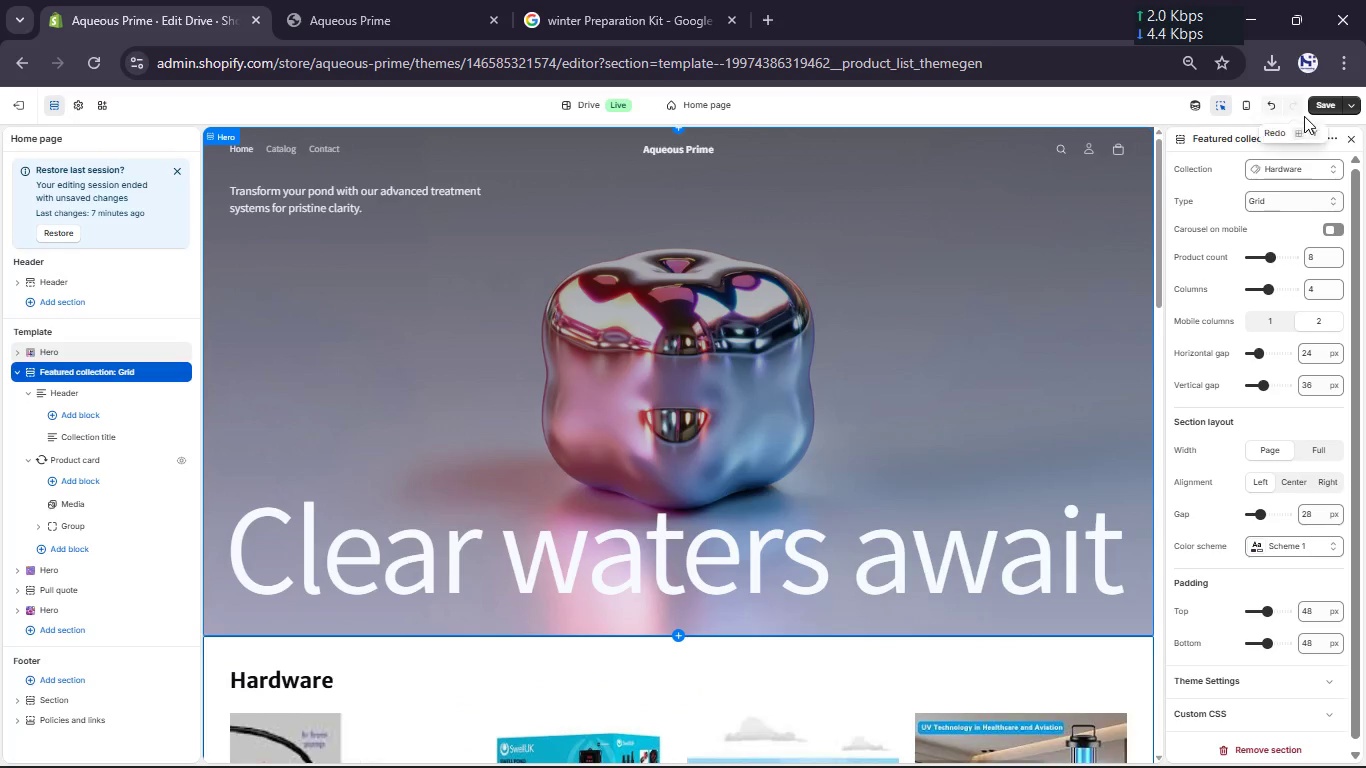 
left_click([1333, 102])
 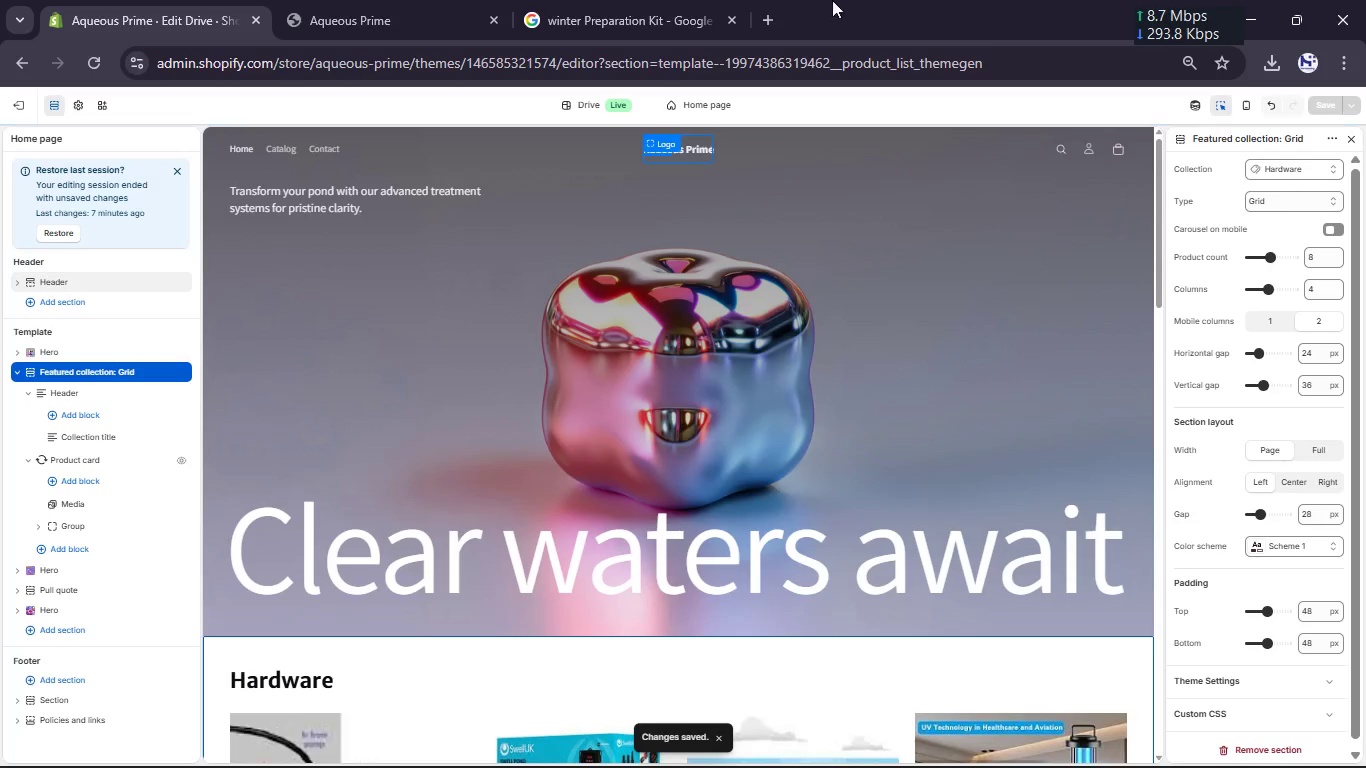 
left_click([374, 0])
 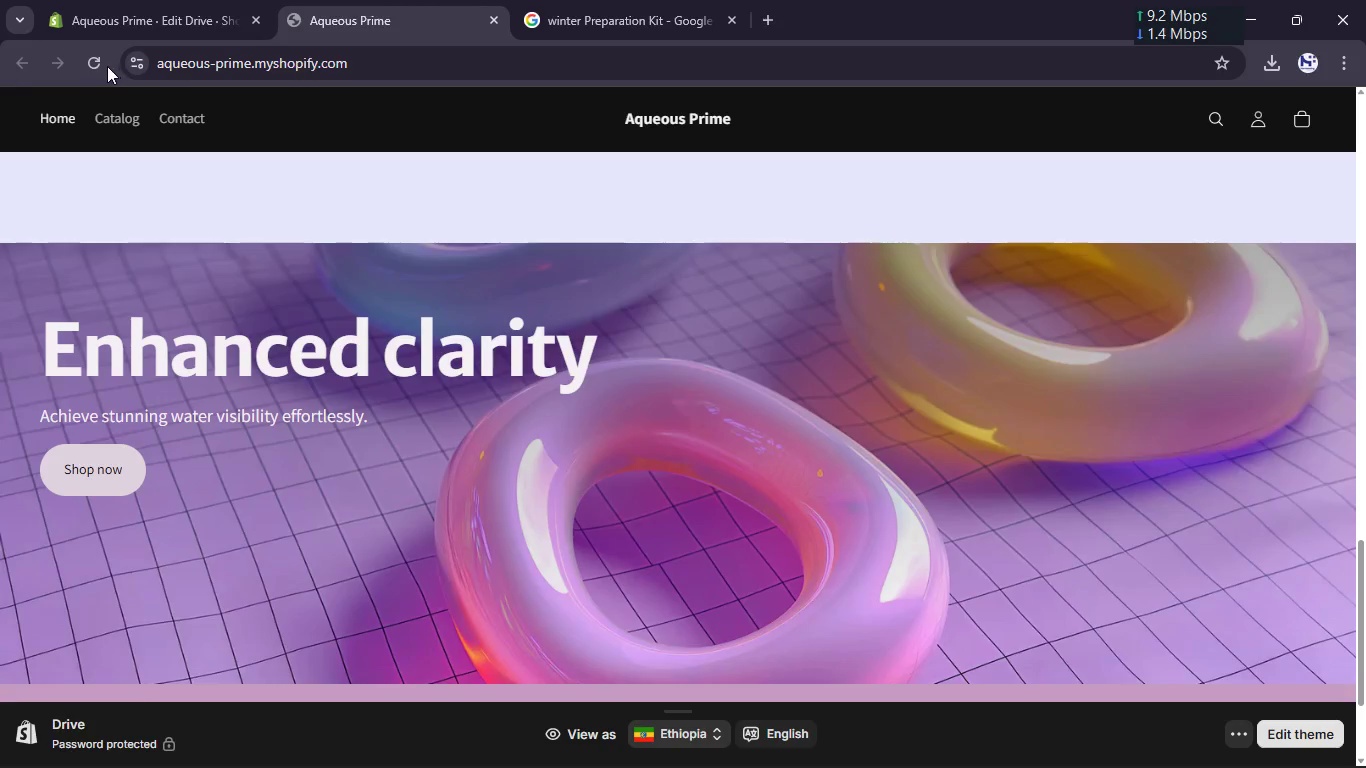 
left_click([94, 65])
 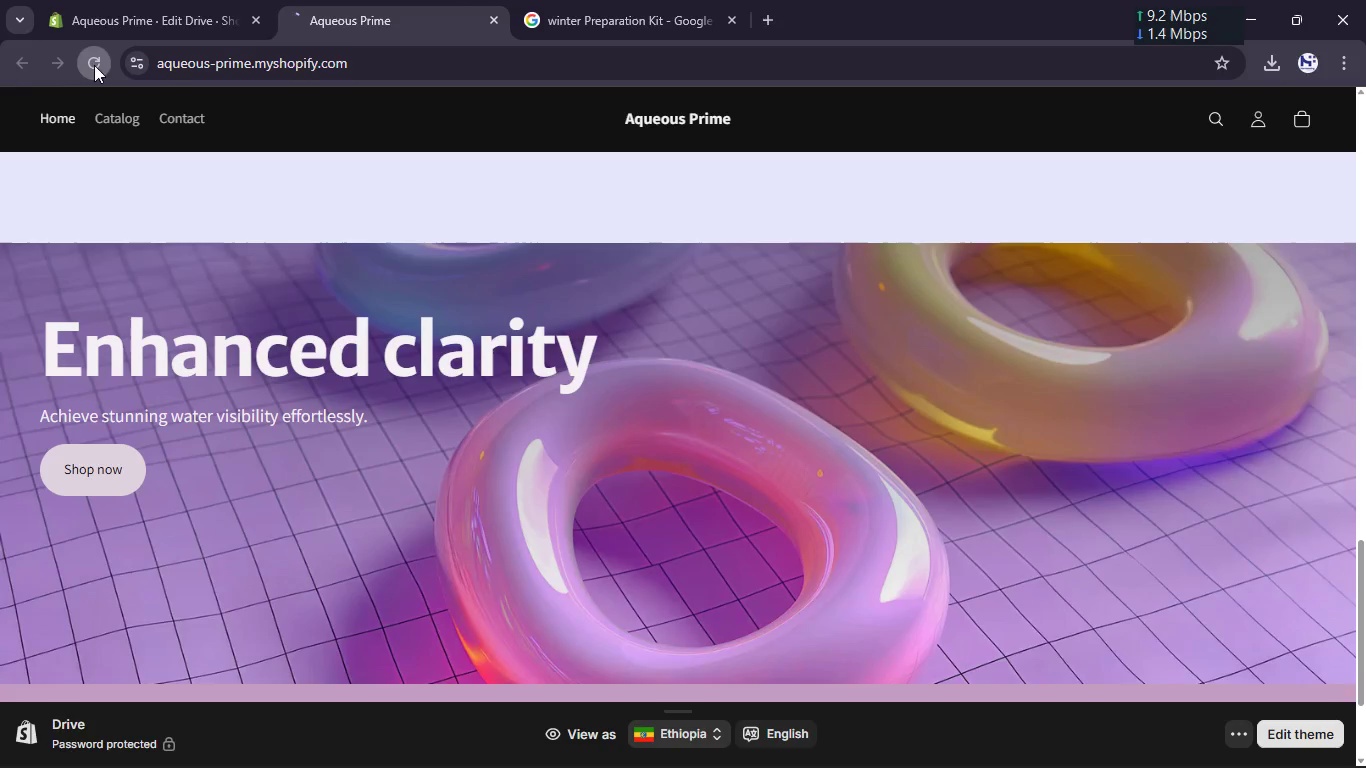 
mouse_move([125, 9])
 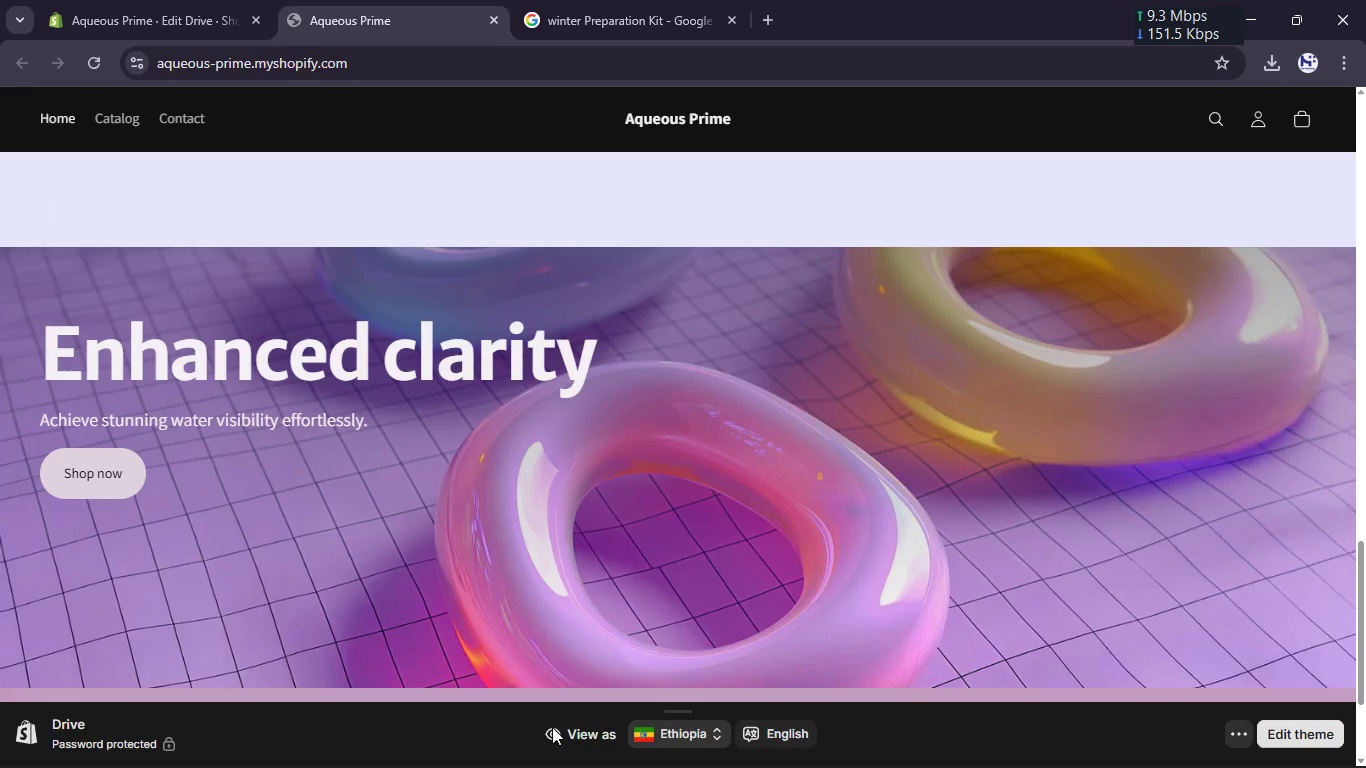 
scroll: coordinate [593, 550], scroll_direction: down, amount: 8.0
 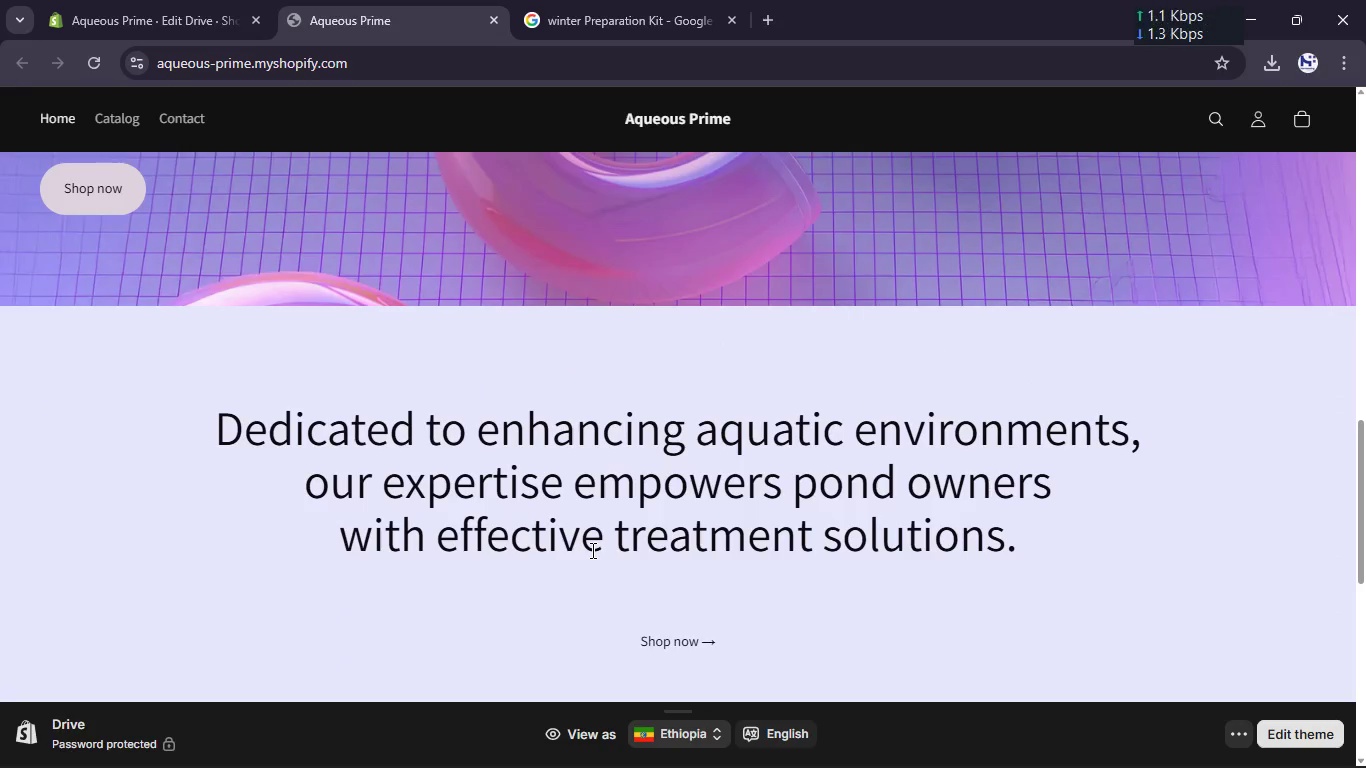 
scroll: coordinate [589, 548], scroll_direction: up, amount: 28.0
 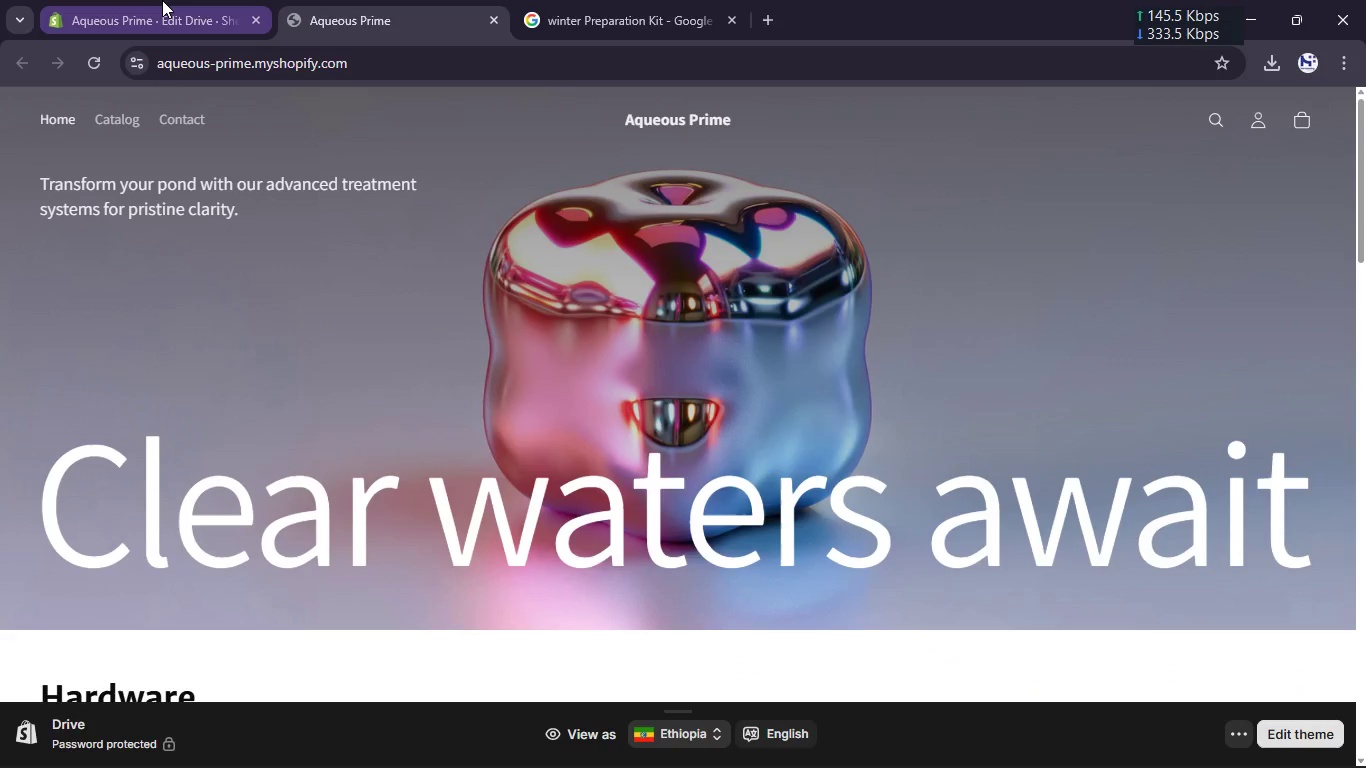 
left_click([162, 0])
 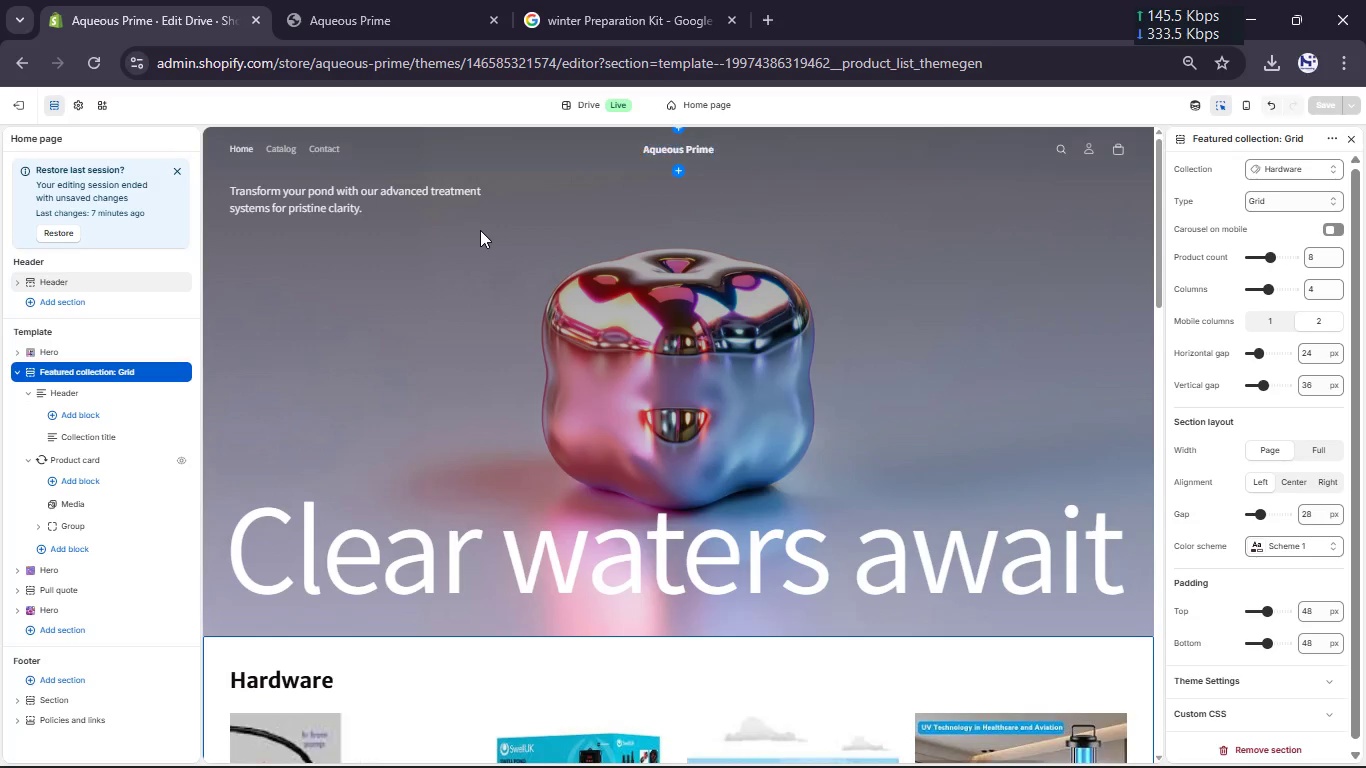 
scroll: coordinate [483, 228], scroll_direction: down, amount: 17.0
 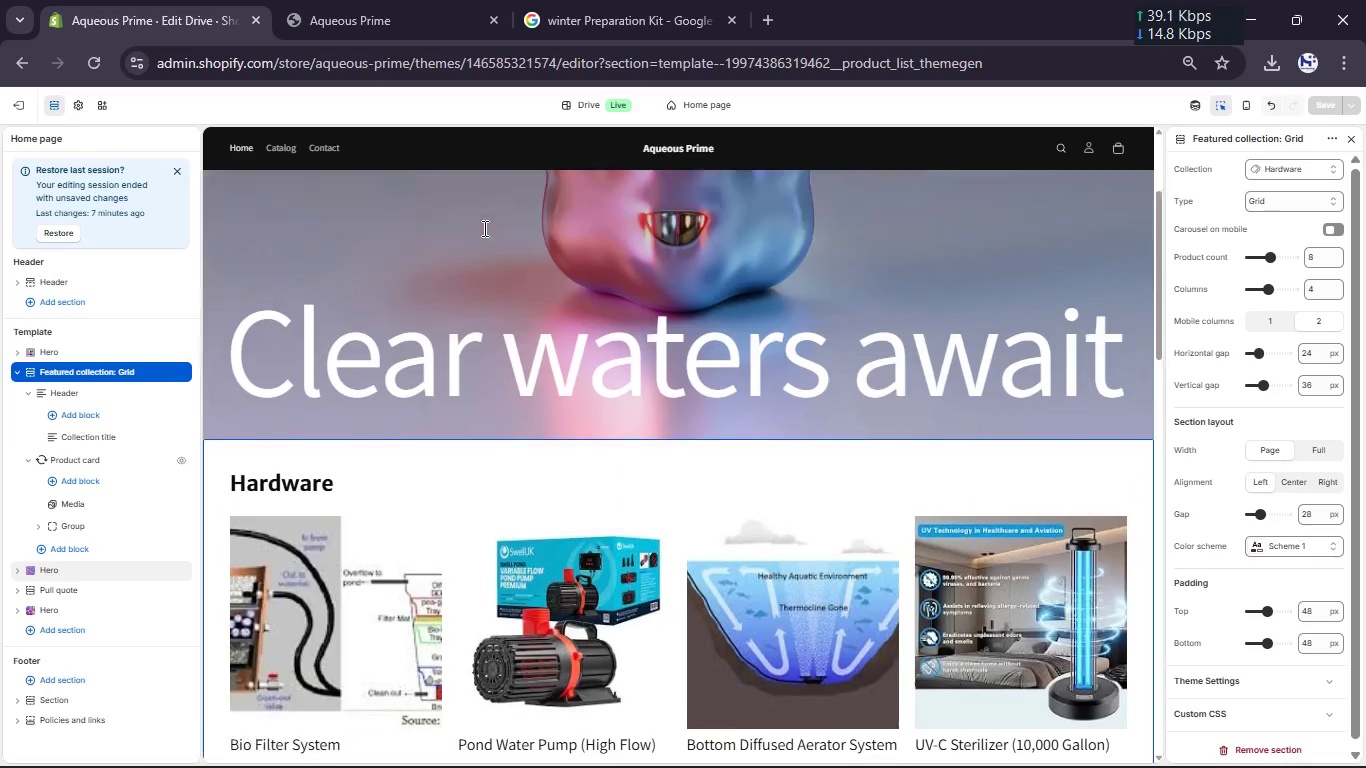 
scroll: coordinate [483, 228], scroll_direction: up, amount: 8.0
 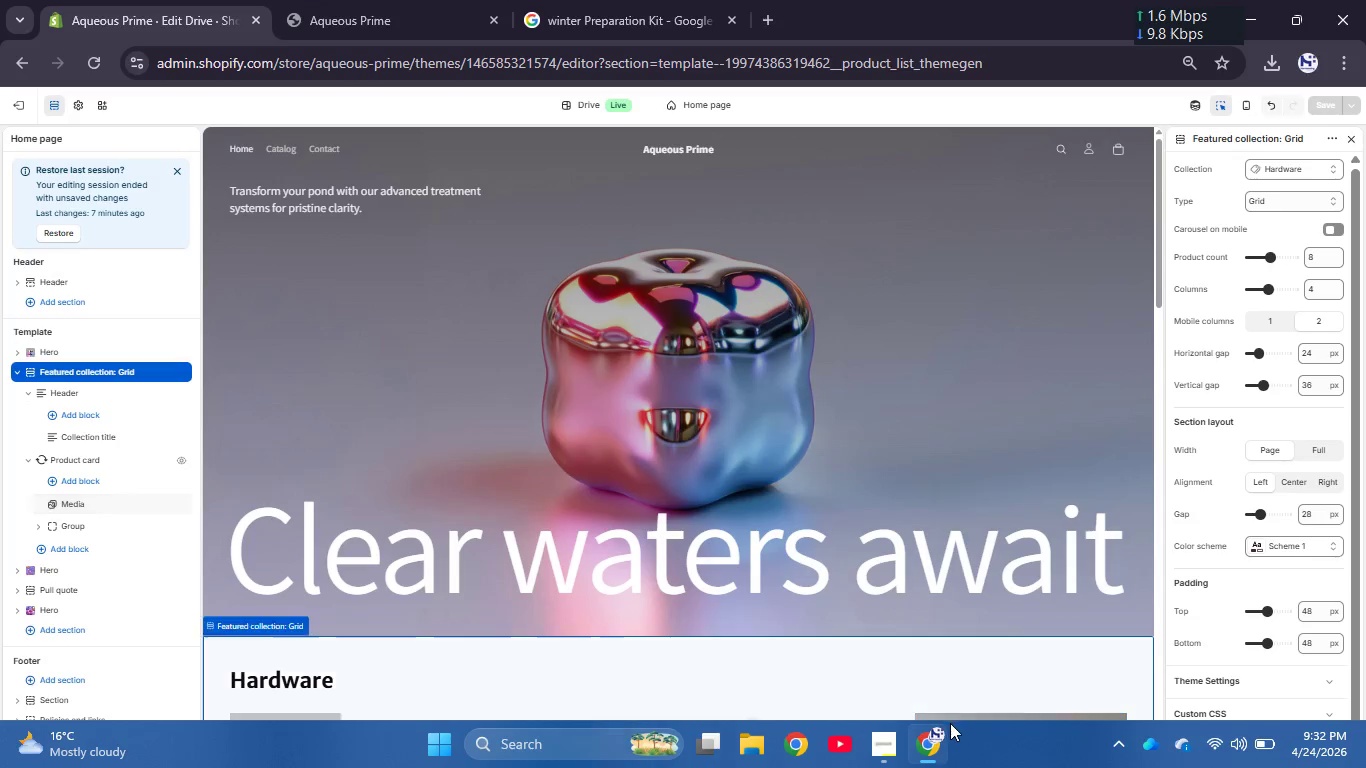 
left_click([899, 733])